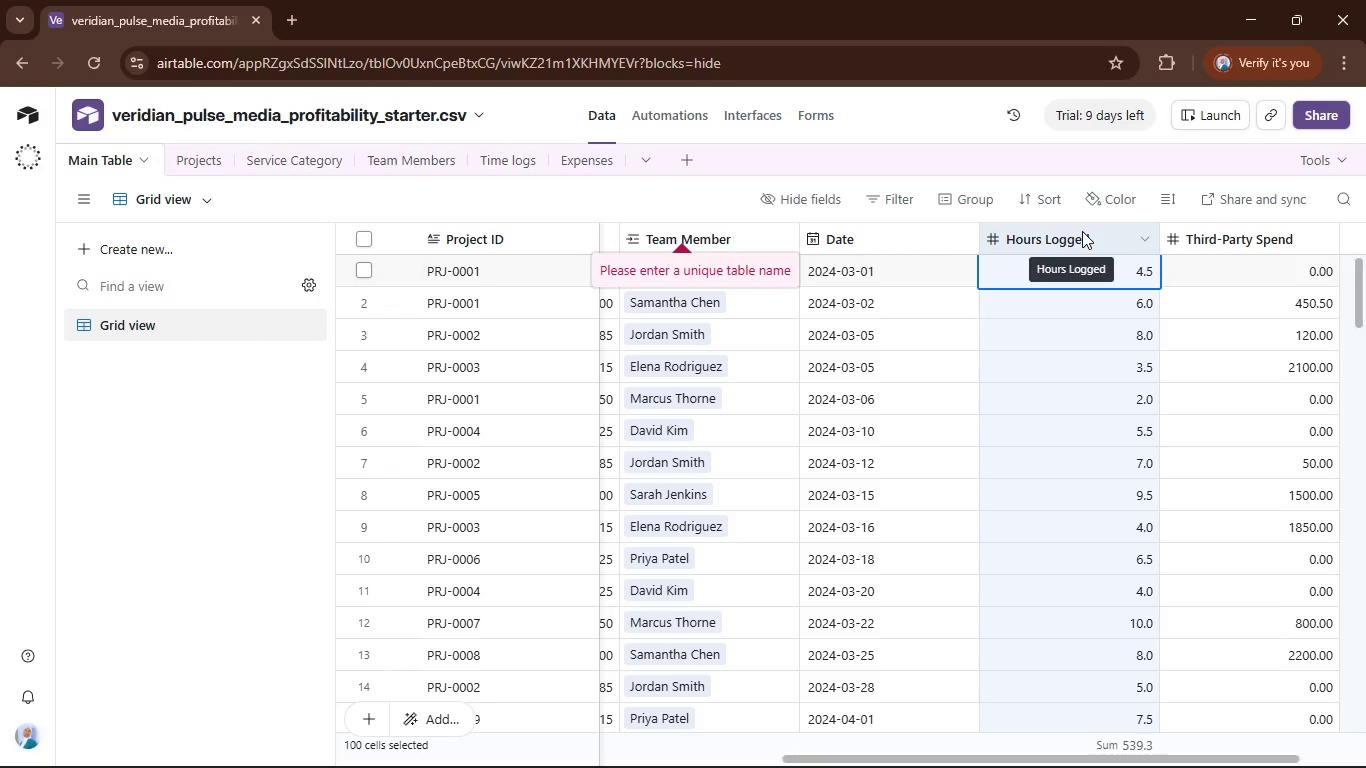 
right_click([1082, 231])
 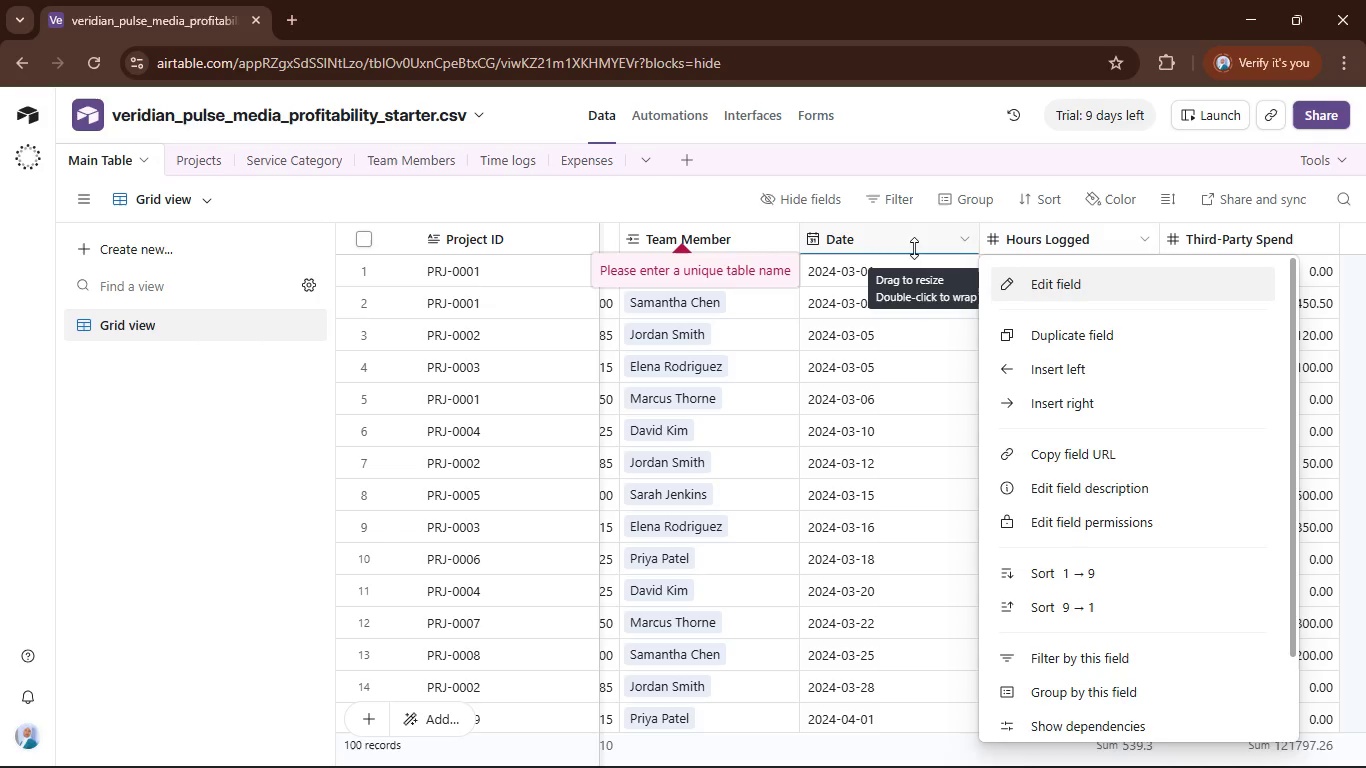 
left_click([520, 153])
 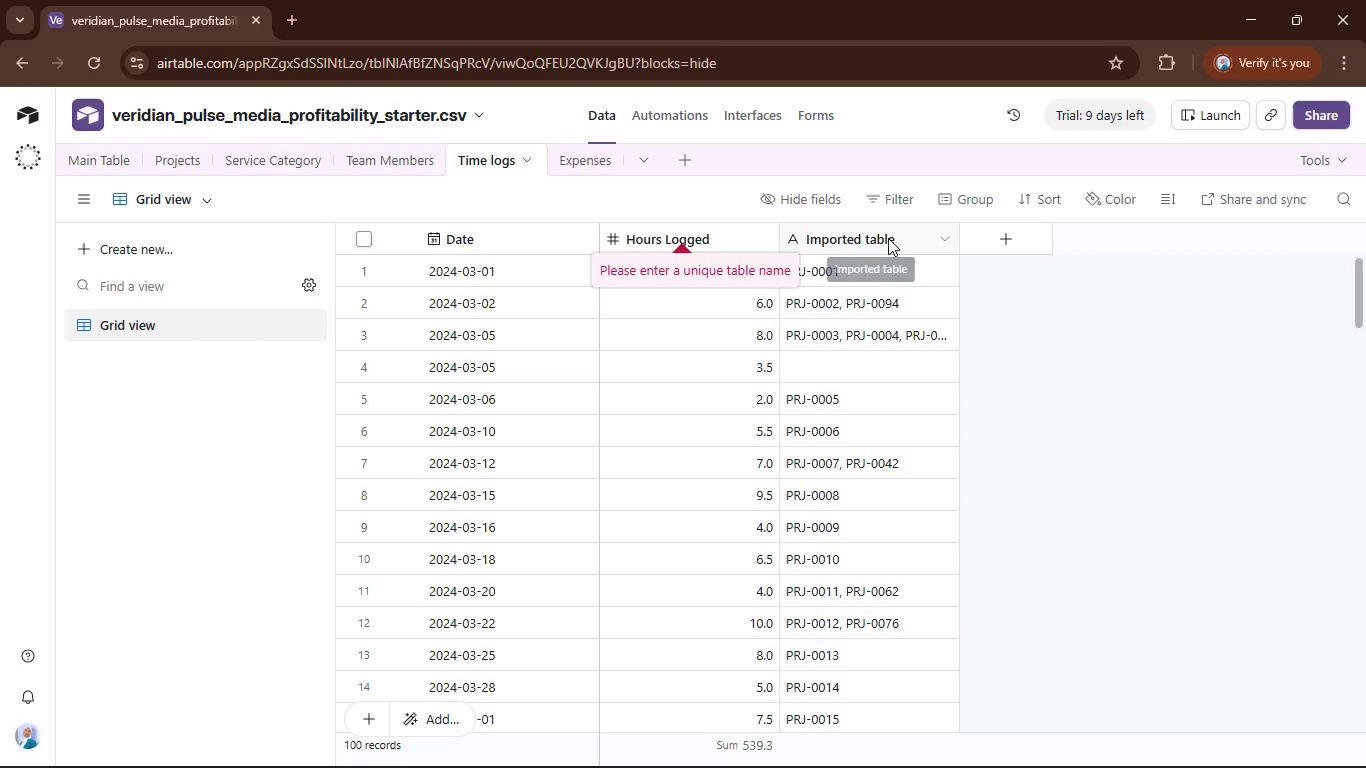 
left_click([879, 229])
 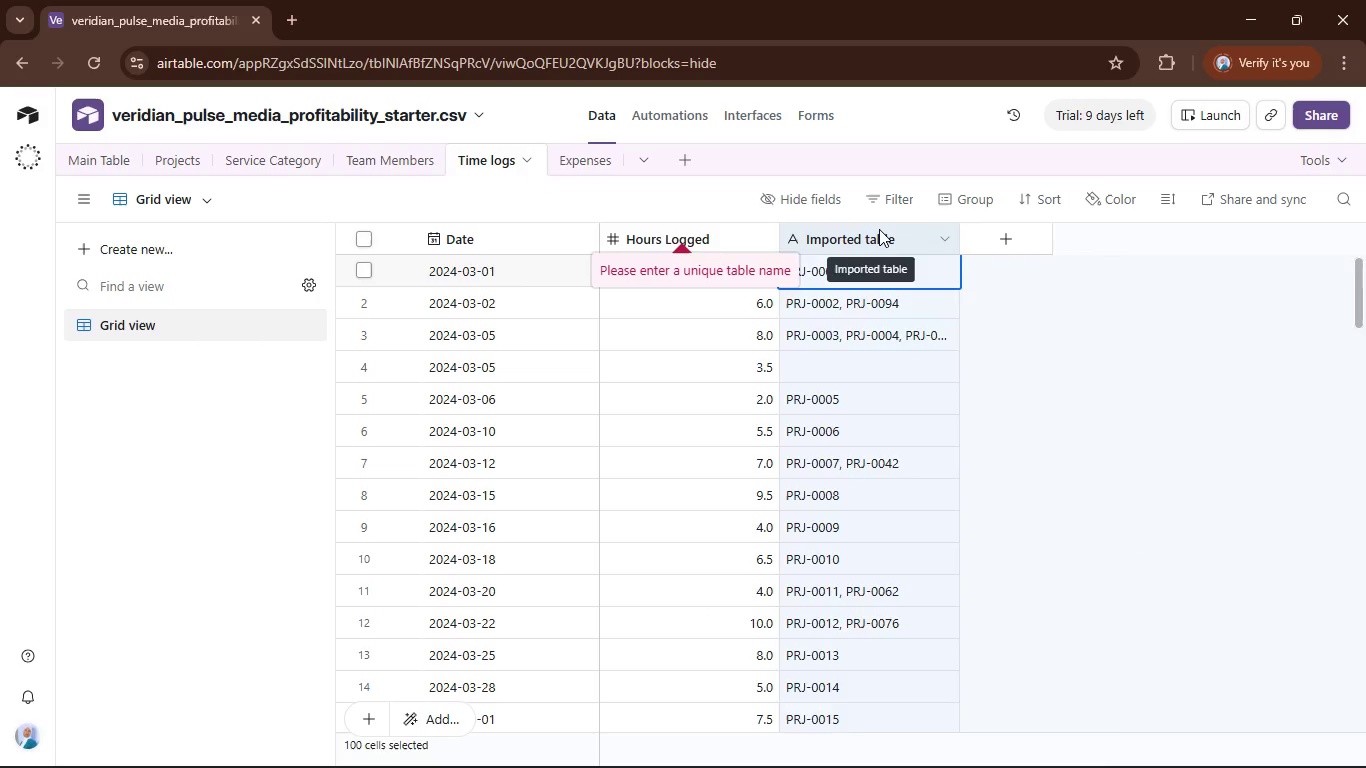 
right_click([879, 229])
 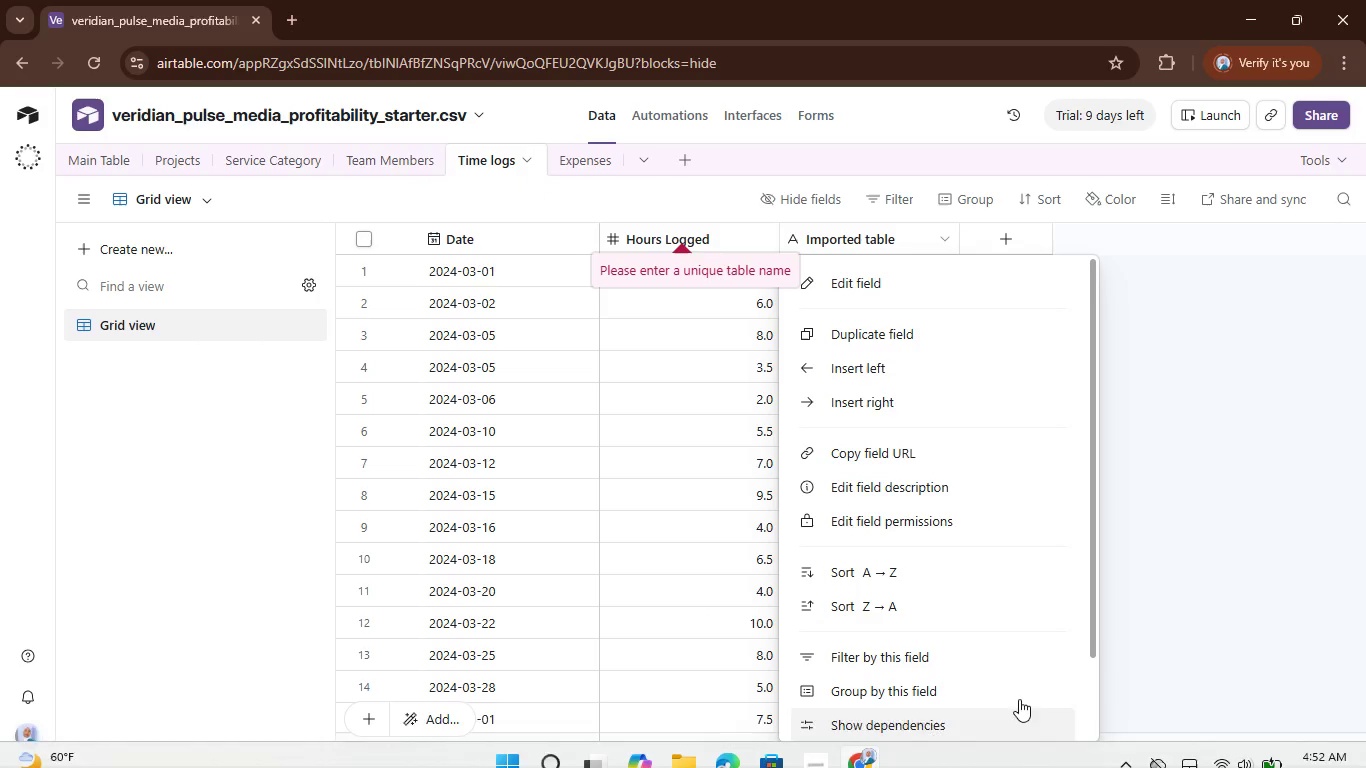 
scroll: coordinate [1034, 663], scroll_direction: down, amount: 4.0
 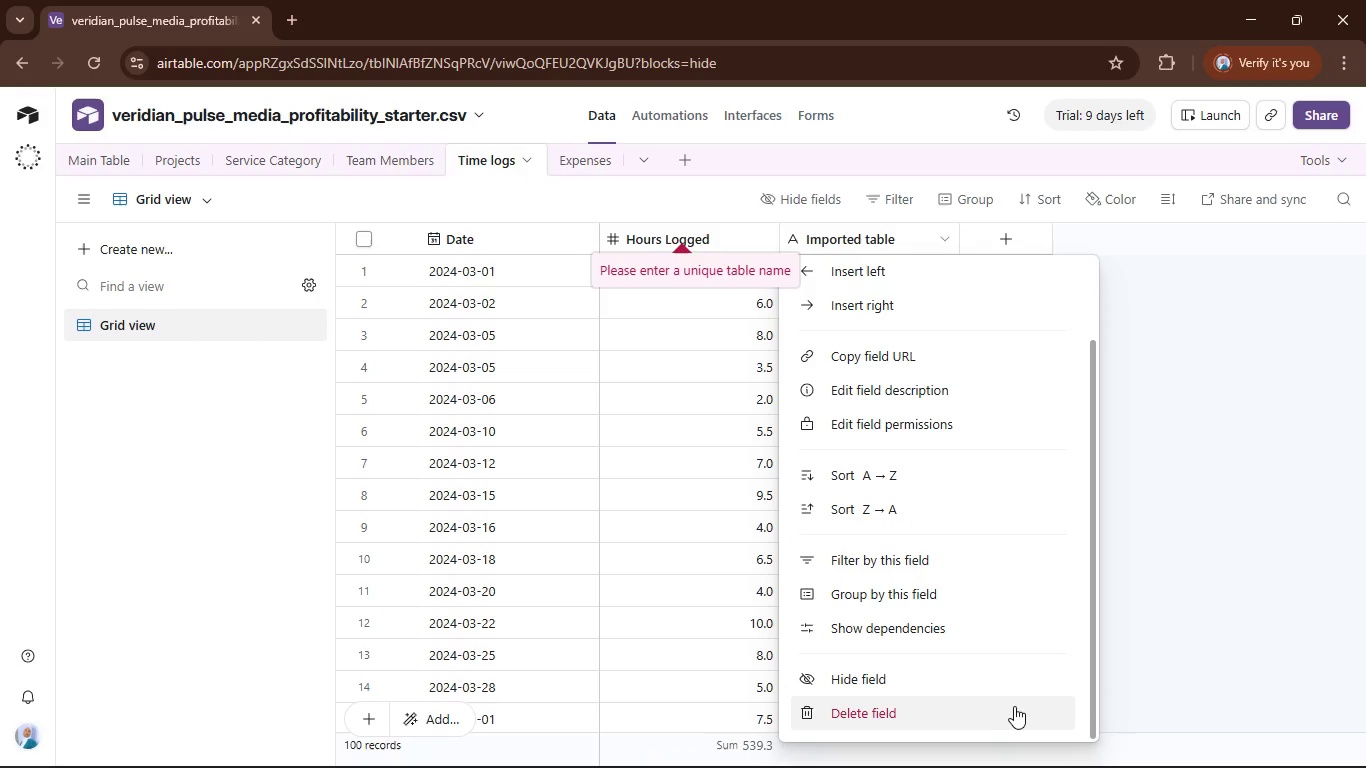 
left_click([1012, 708])
 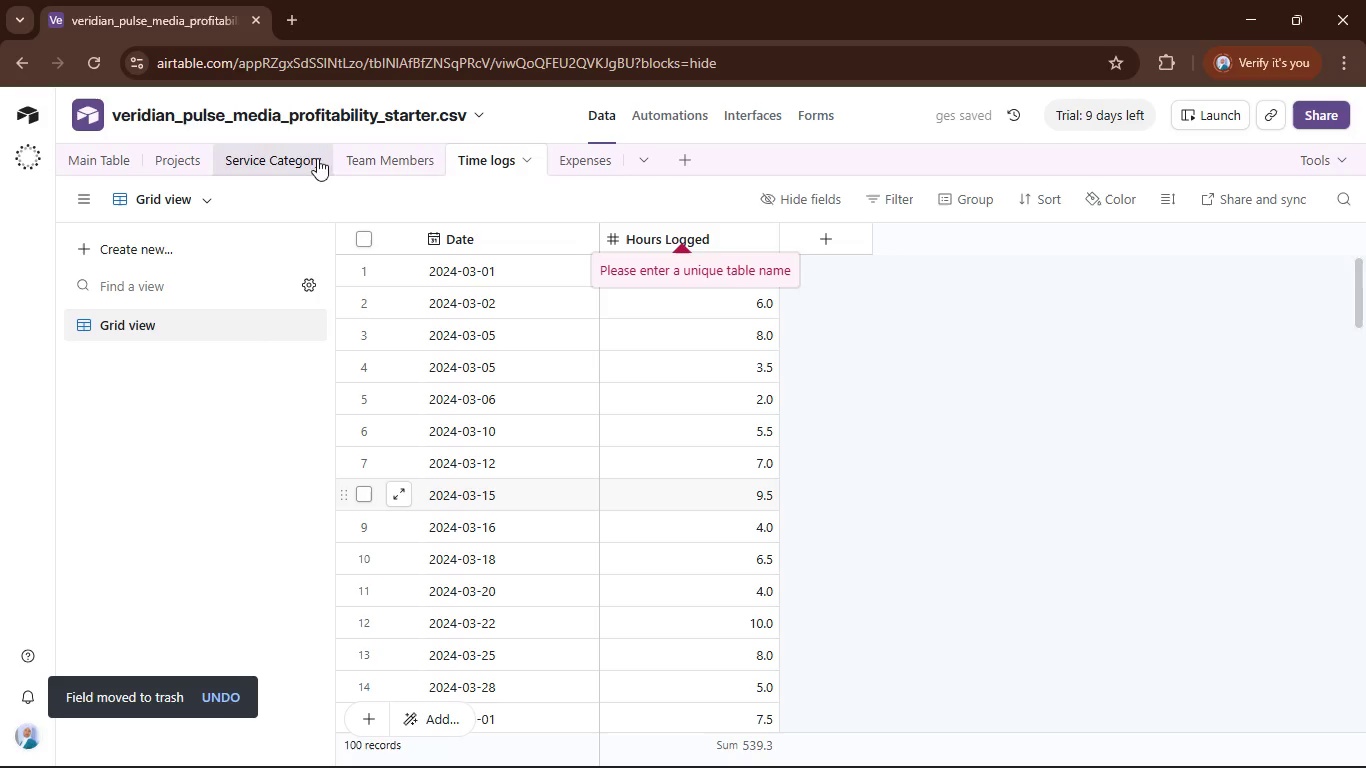 
left_click([115, 152])
 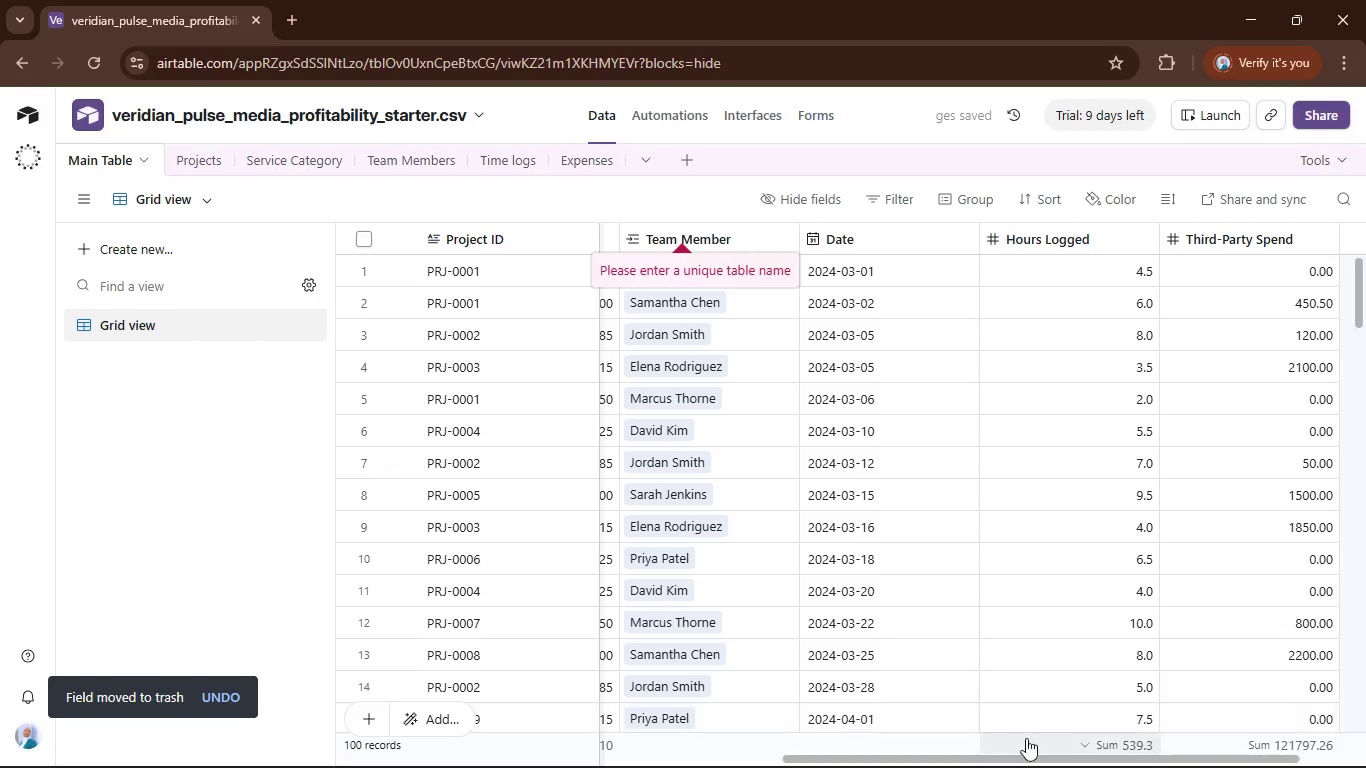 
left_click_drag(start_coordinate=[1042, 760], to_coordinate=[999, 760])
 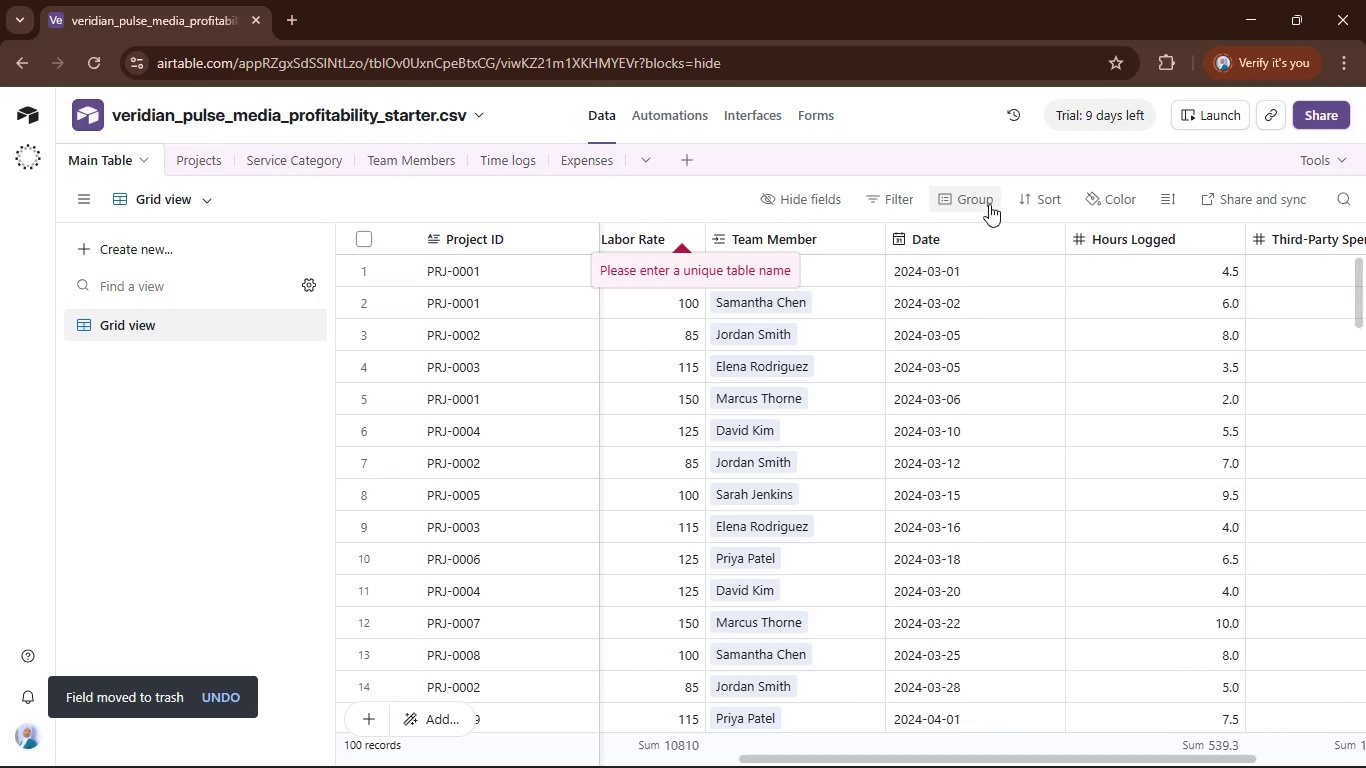 
left_click([958, 237])
 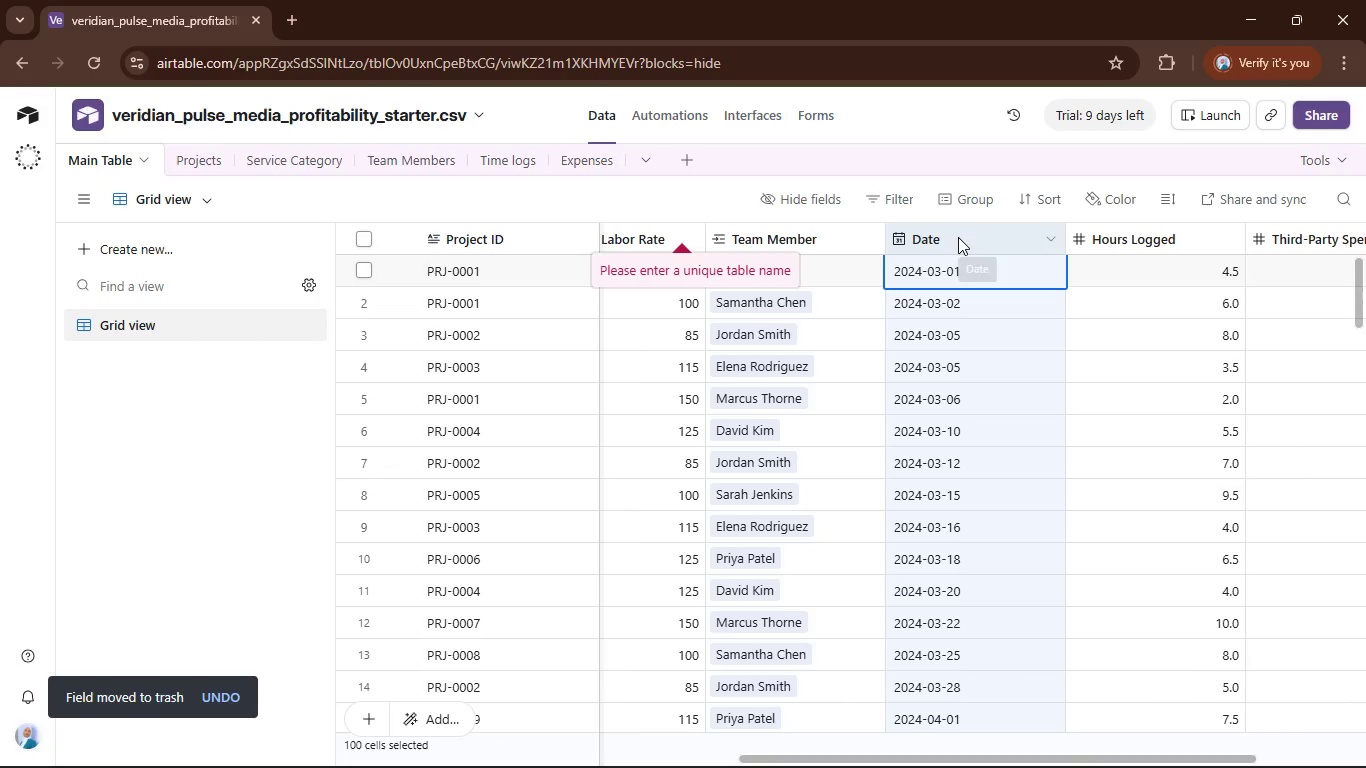 
right_click([958, 237])
 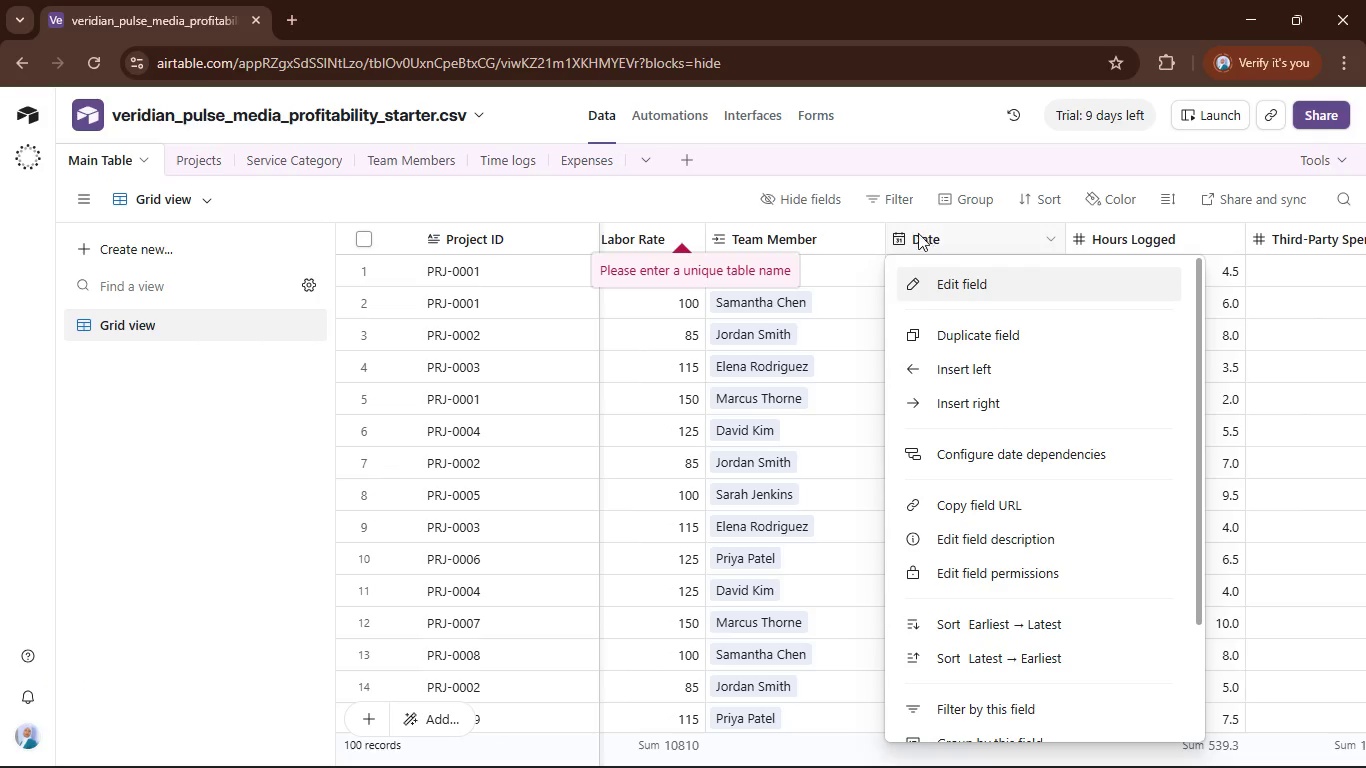 
double_click([917, 236])
 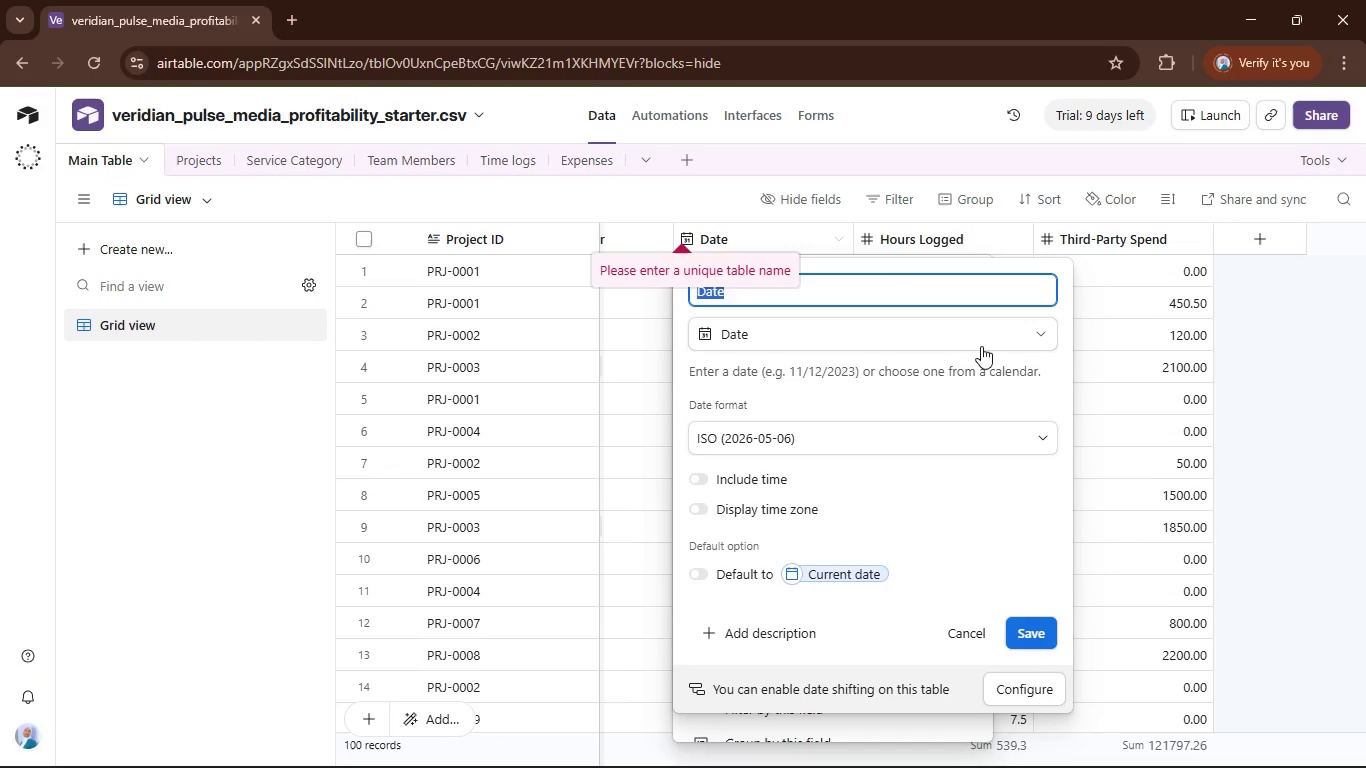 
left_click([981, 345])
 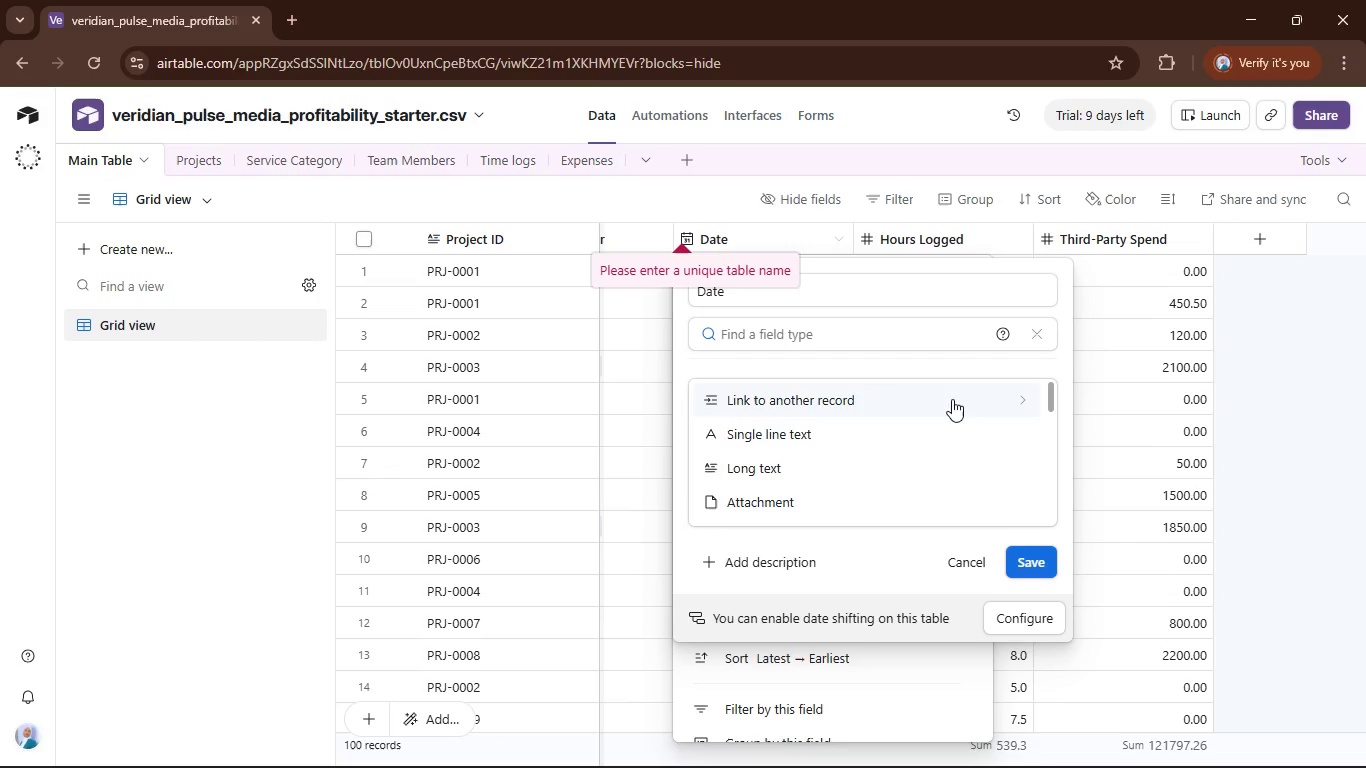 
left_click([952, 399])
 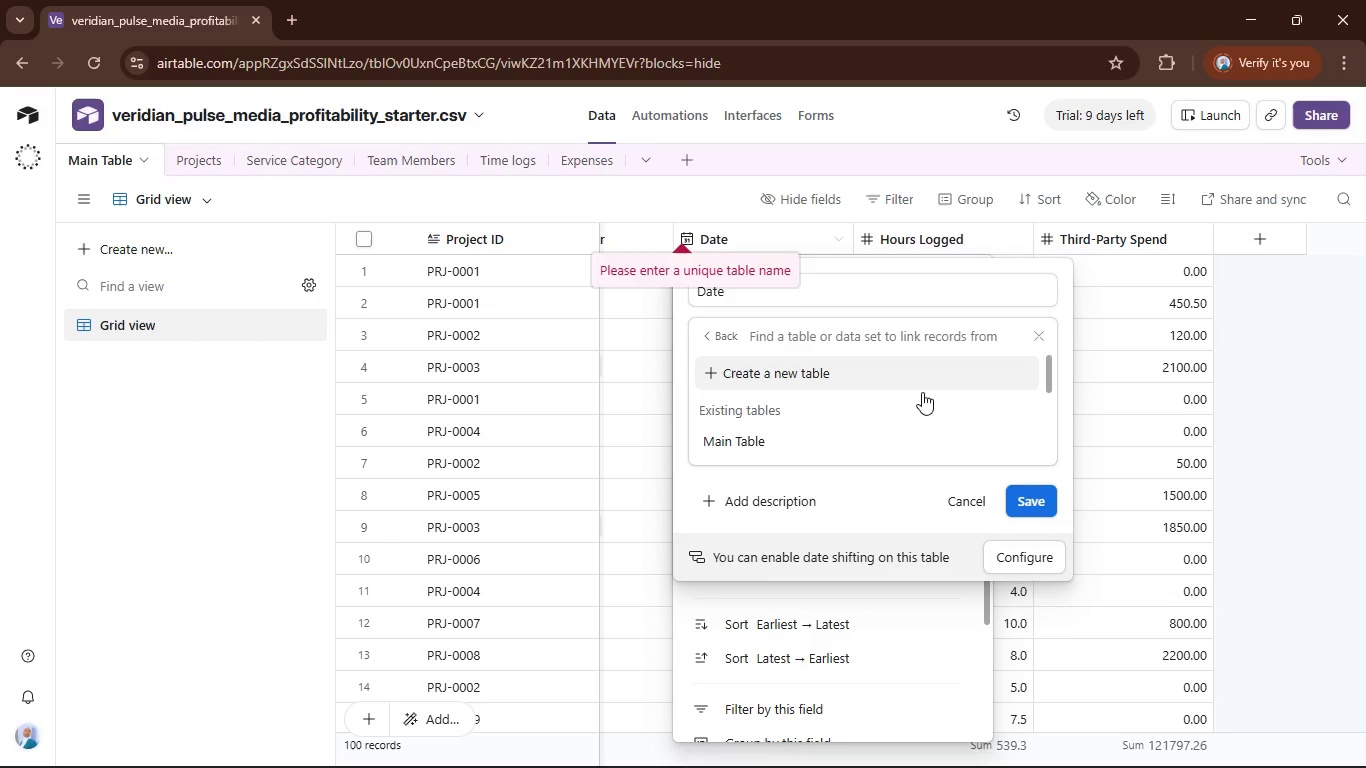 
scroll: coordinate [935, 386], scroll_direction: down, amount: 2.0
 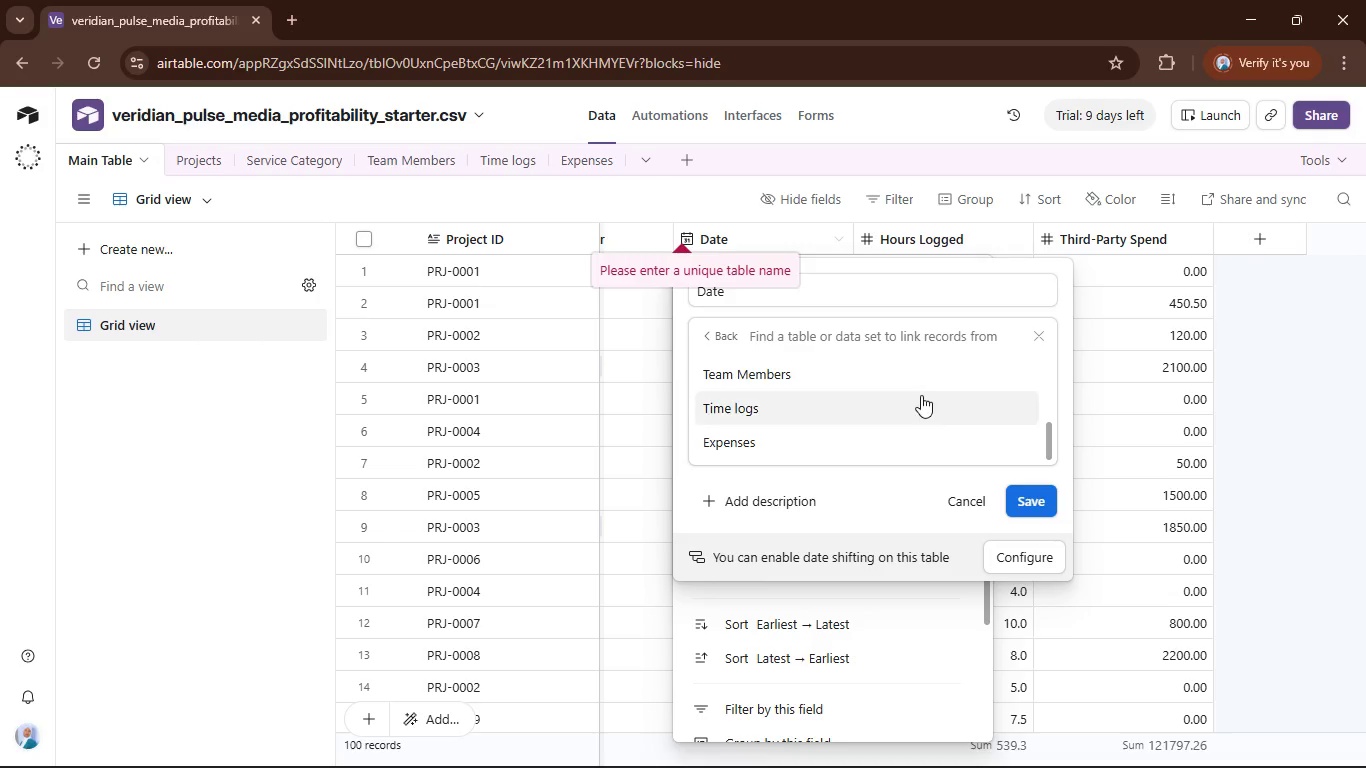 
left_click([922, 395])
 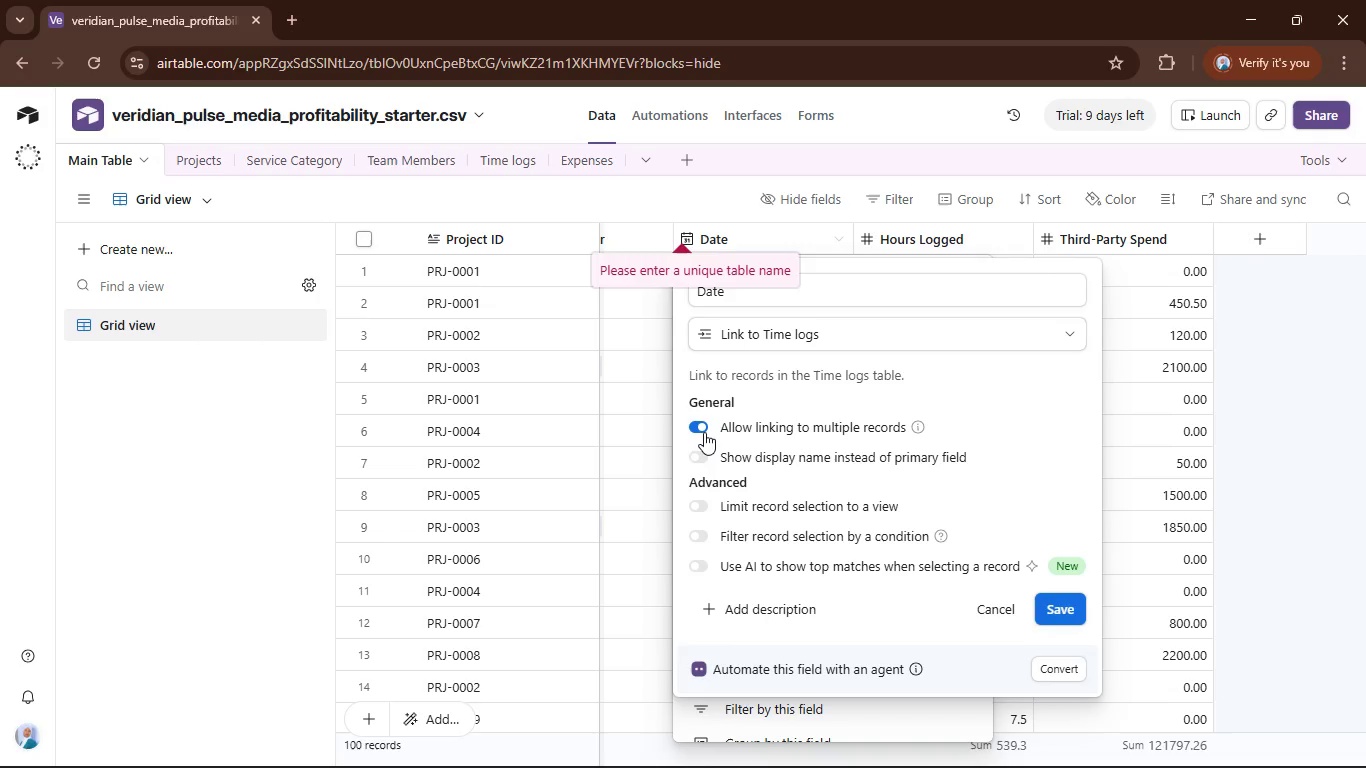 
left_click([706, 430])
 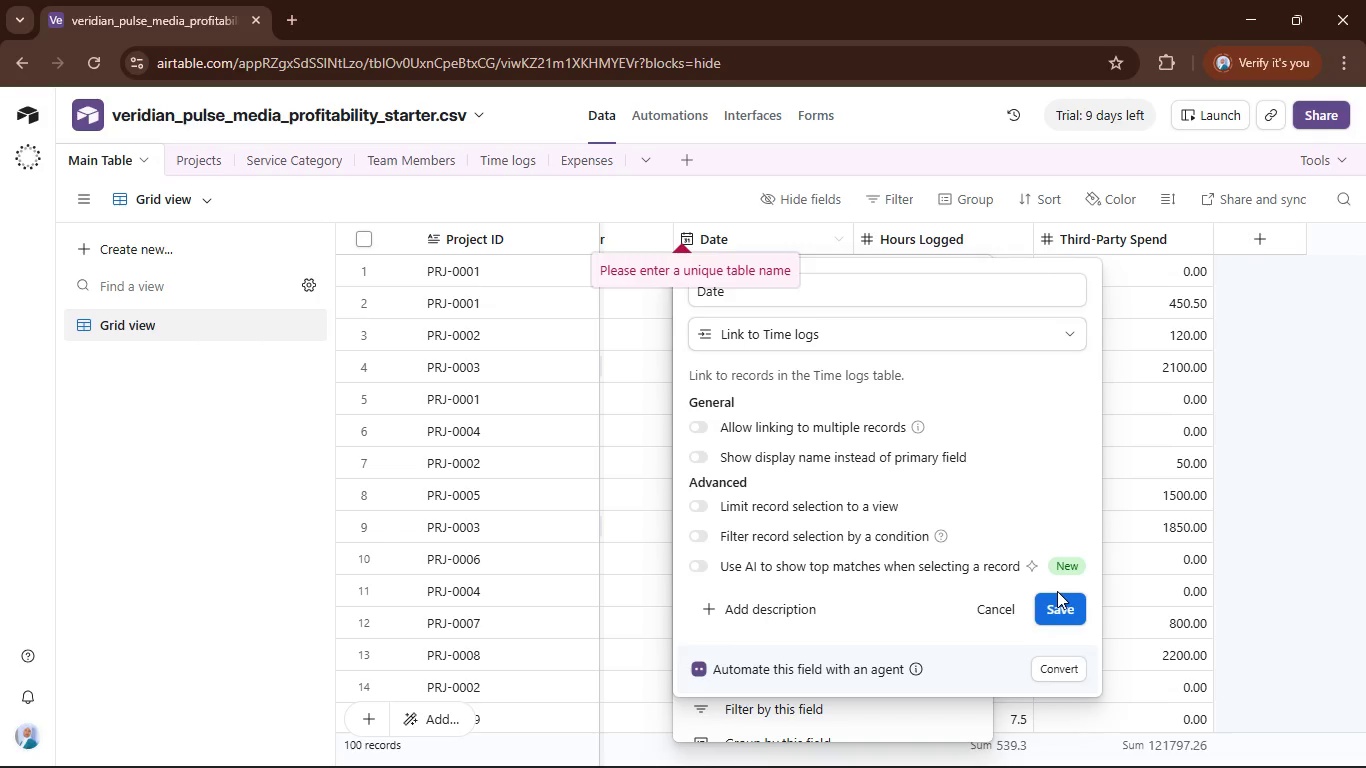 
left_click([1056, 607])
 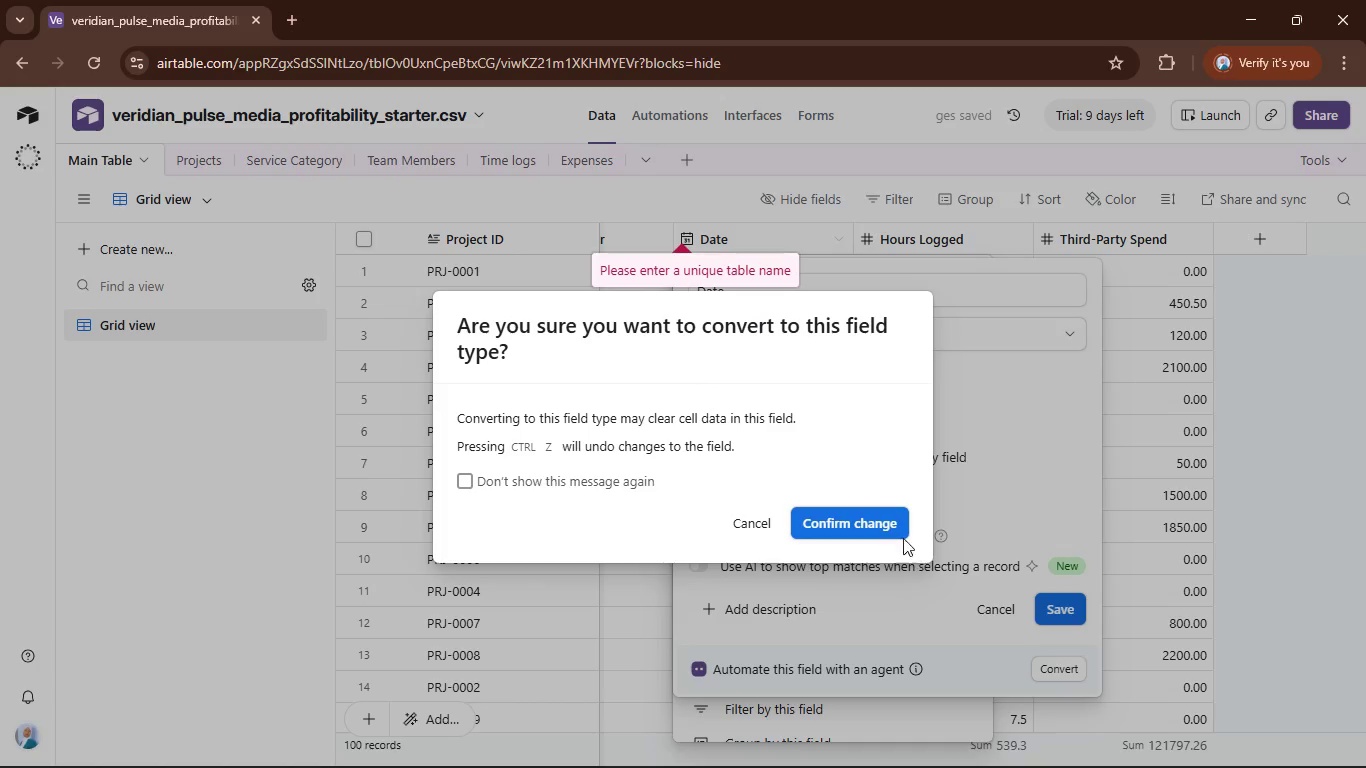 
left_click([890, 511])
 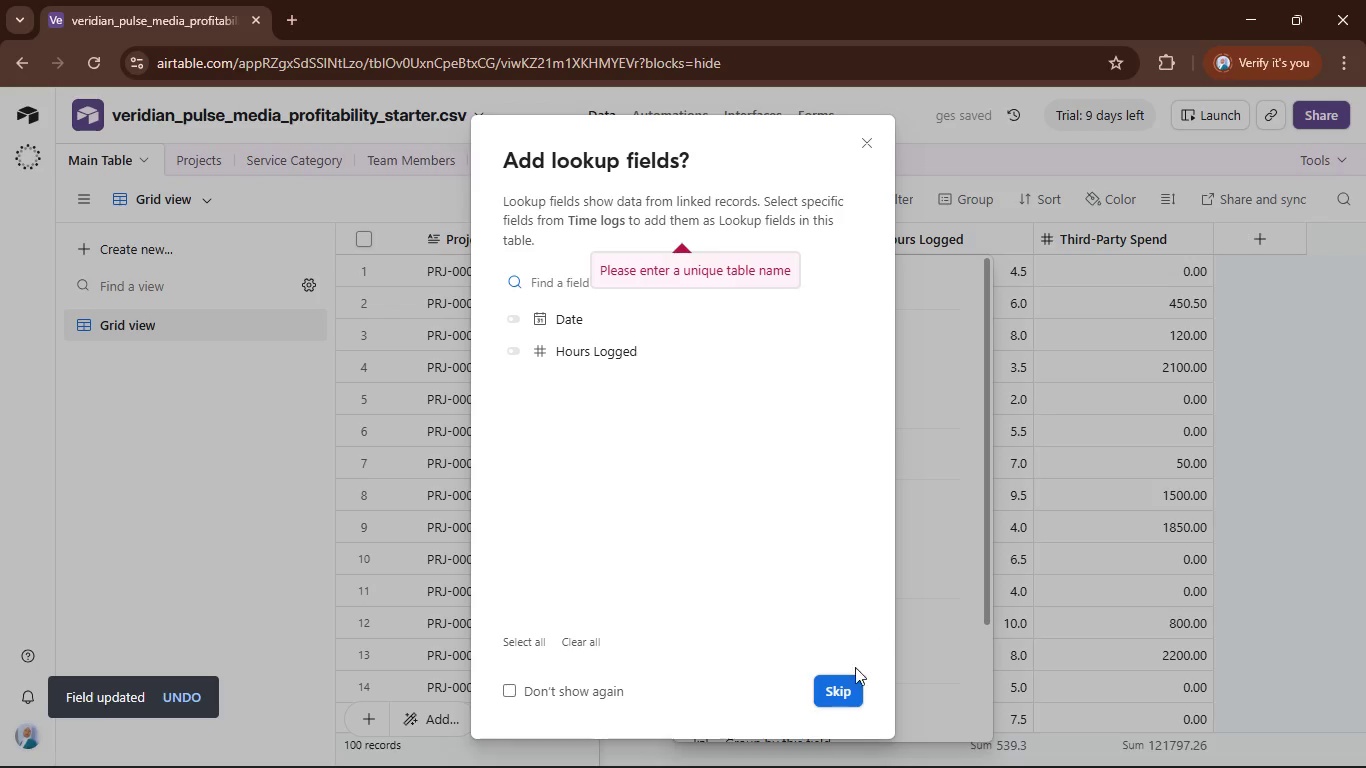 
left_click([849, 685])
 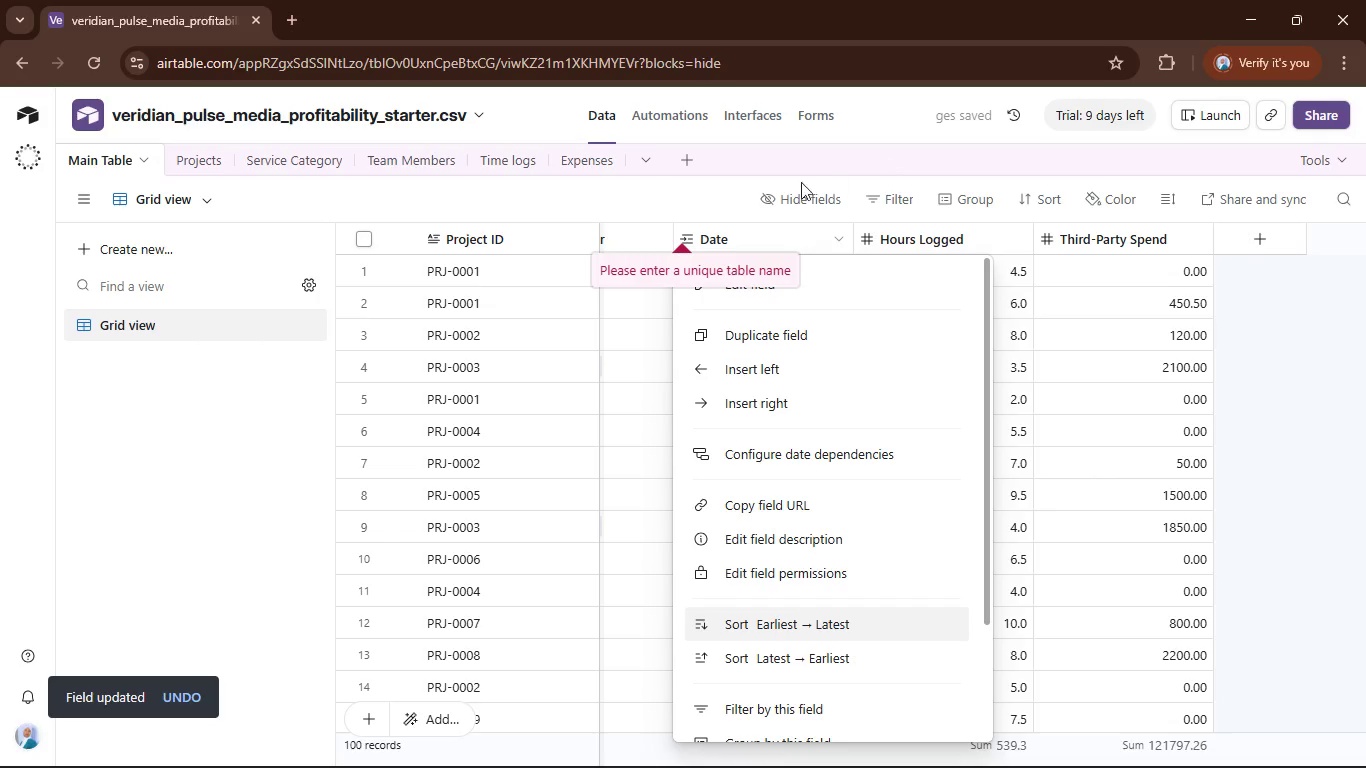 
left_click([728, 180])
 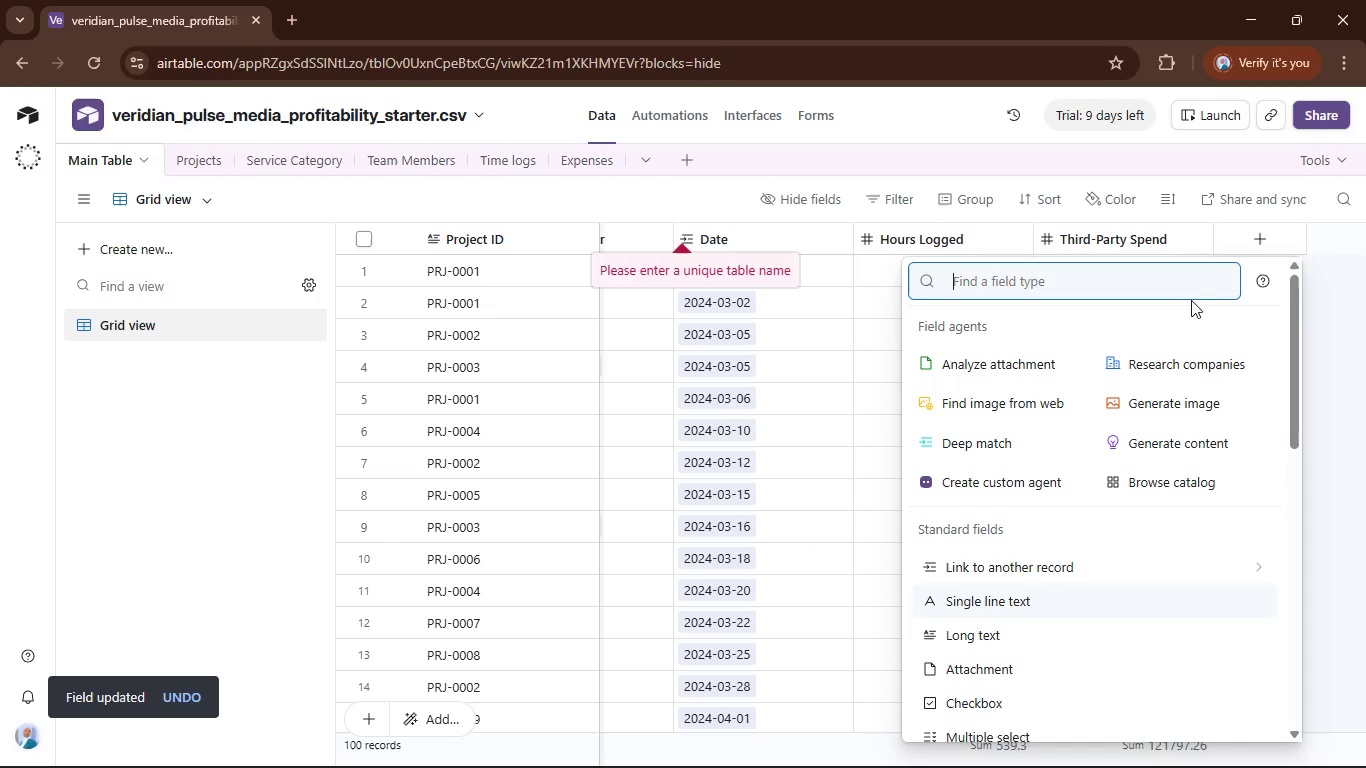 
type(lo)
 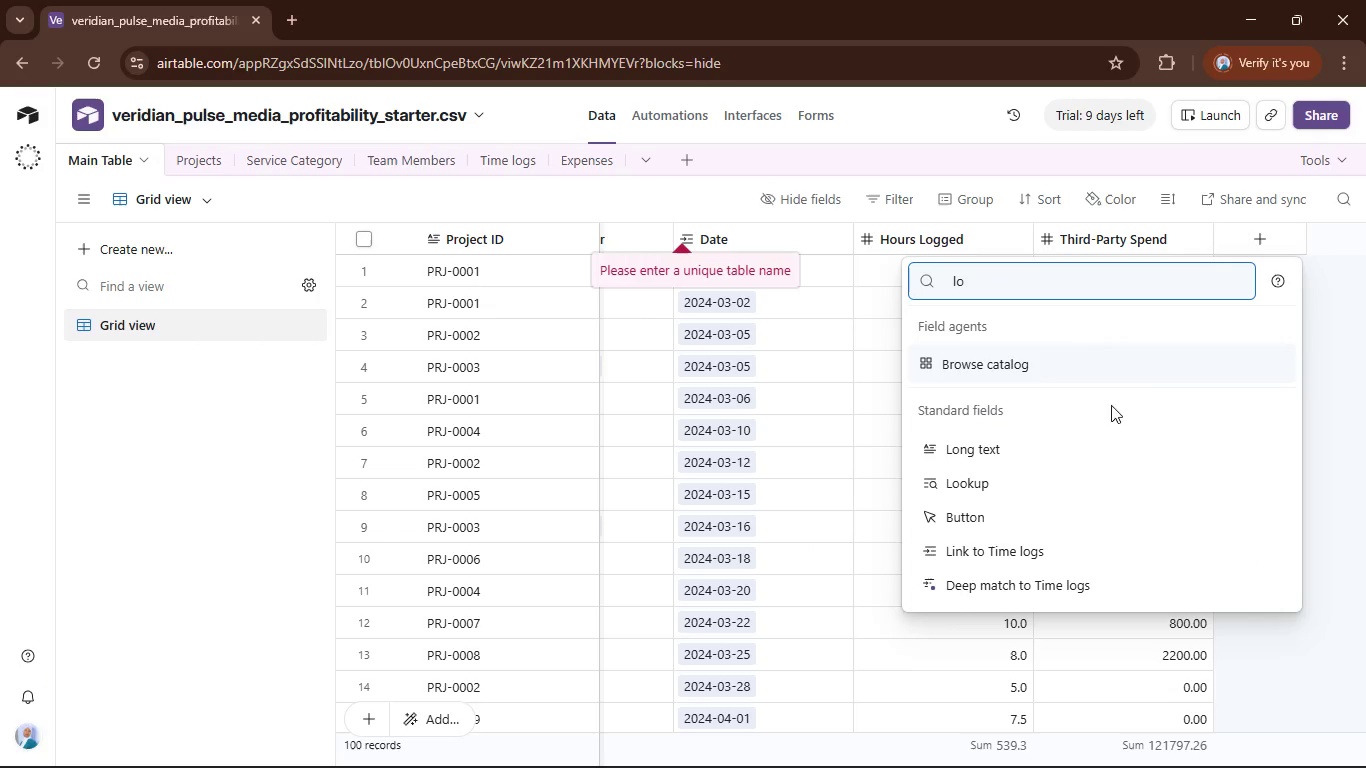 
left_click([1105, 481])
 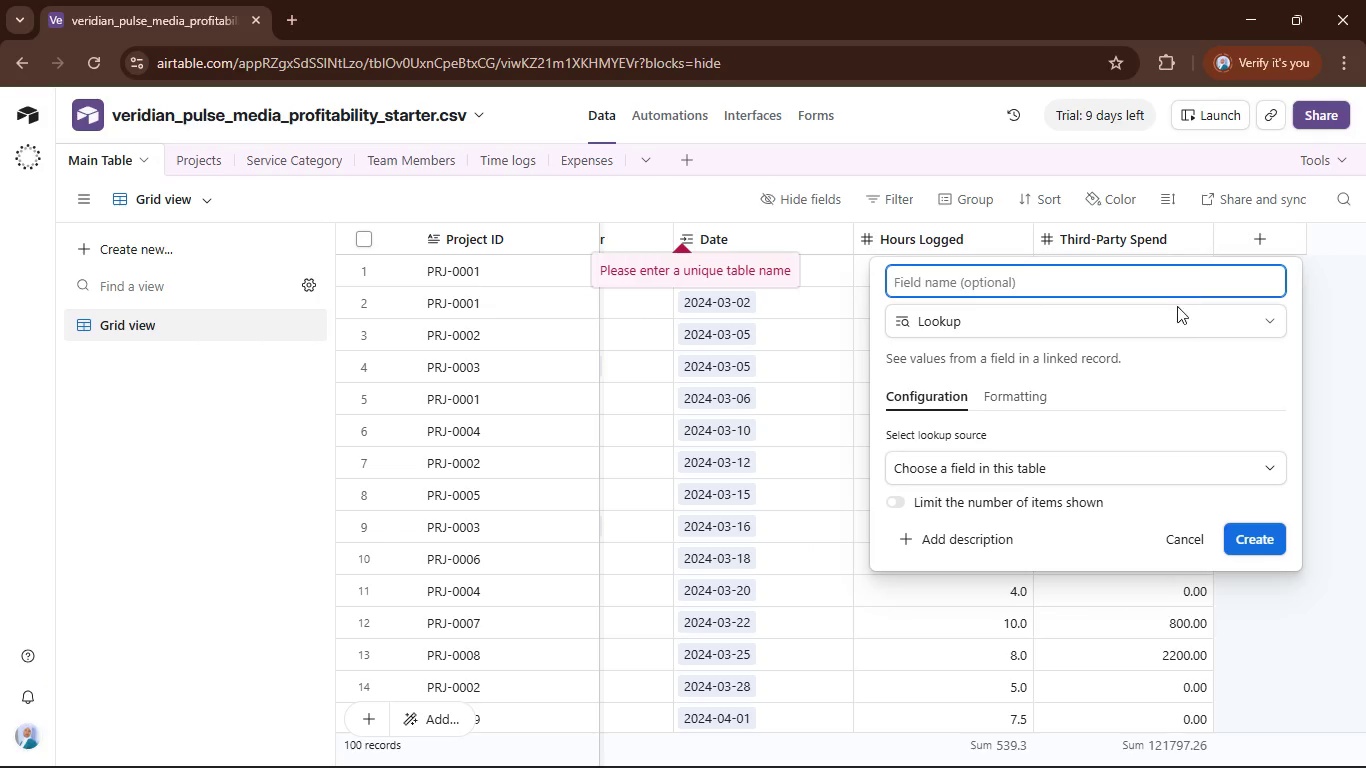 
left_click([1179, 327])
 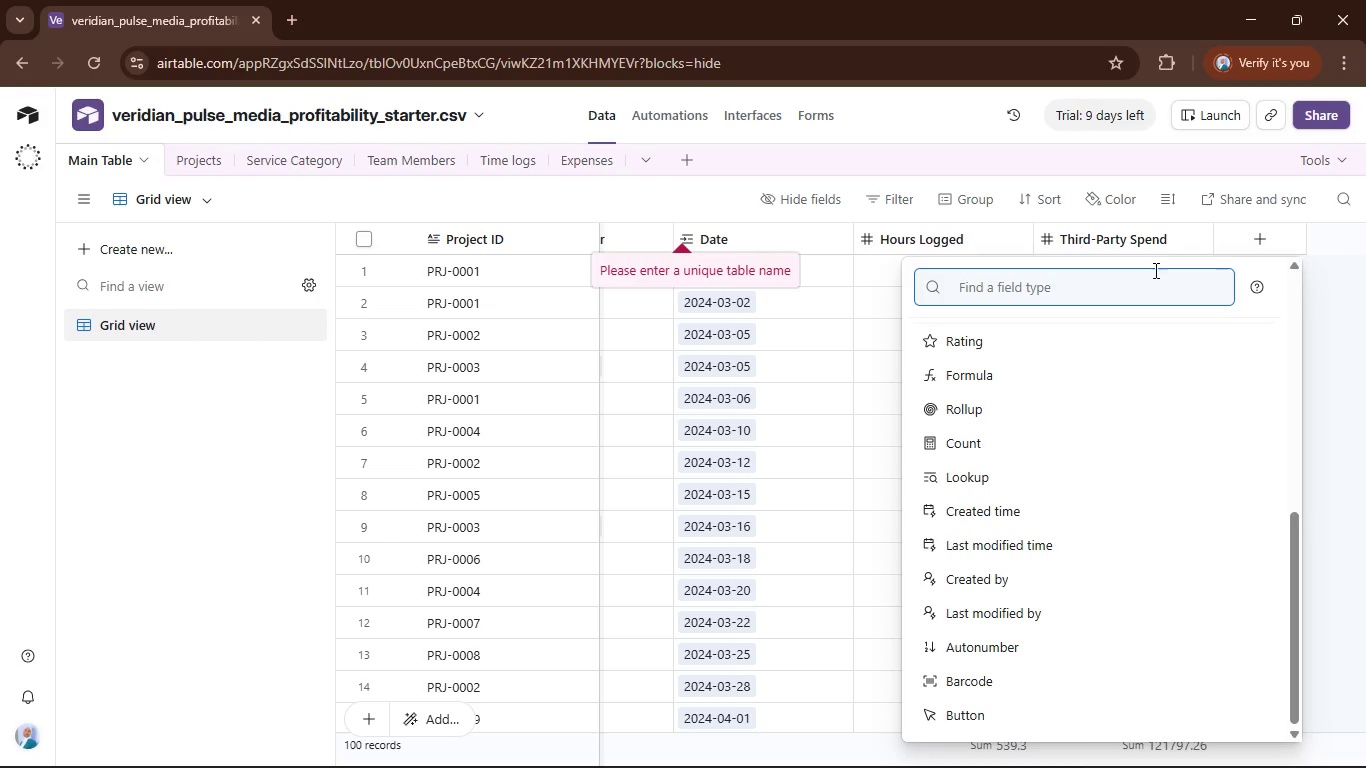 
left_click([1153, 270])
 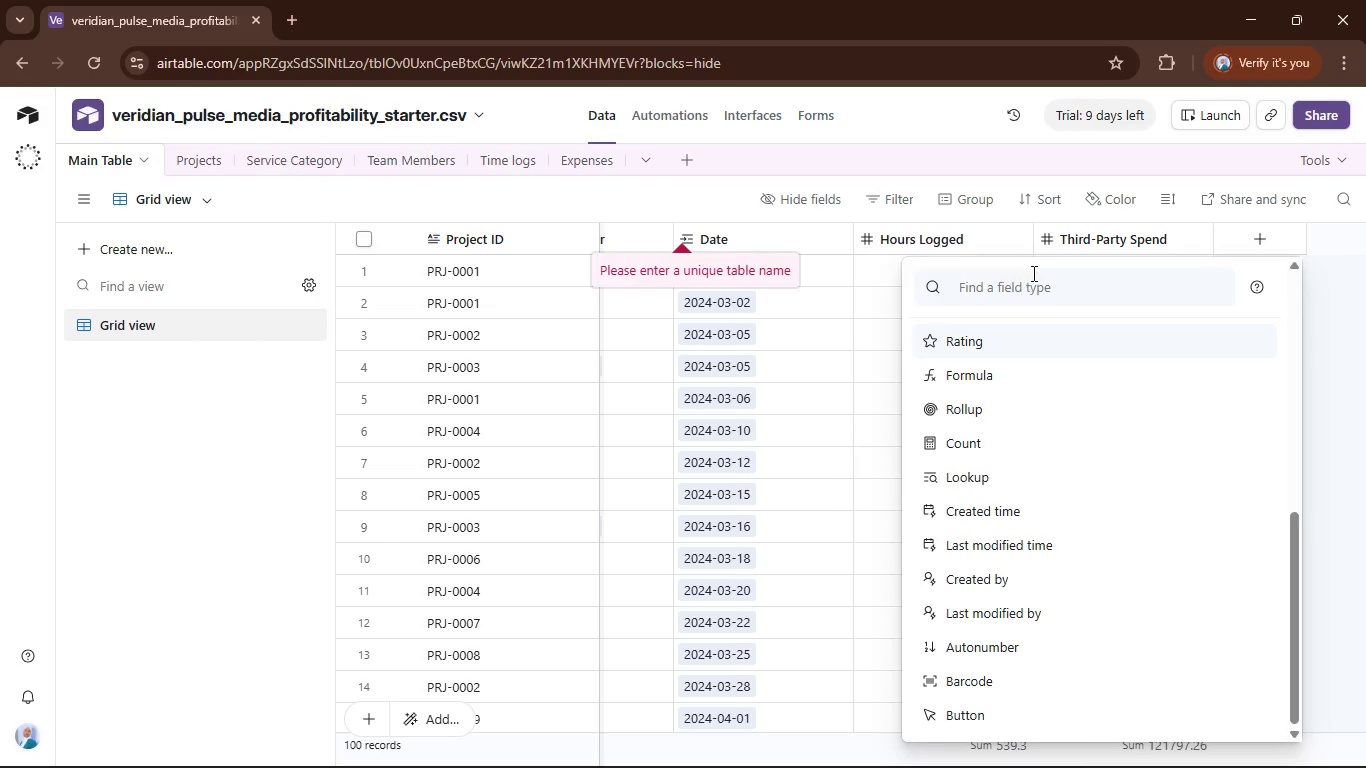 
wait(5.7)
 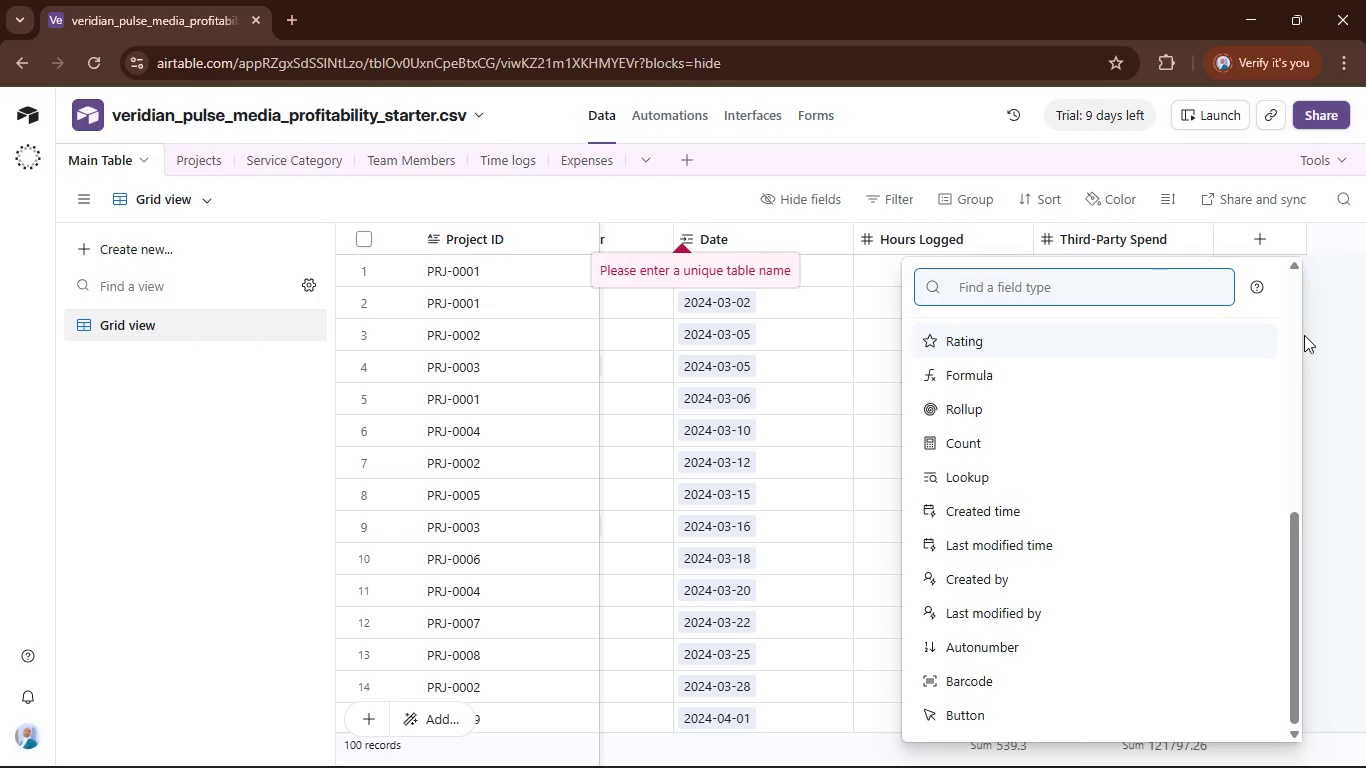 
left_click([1033, 275])
 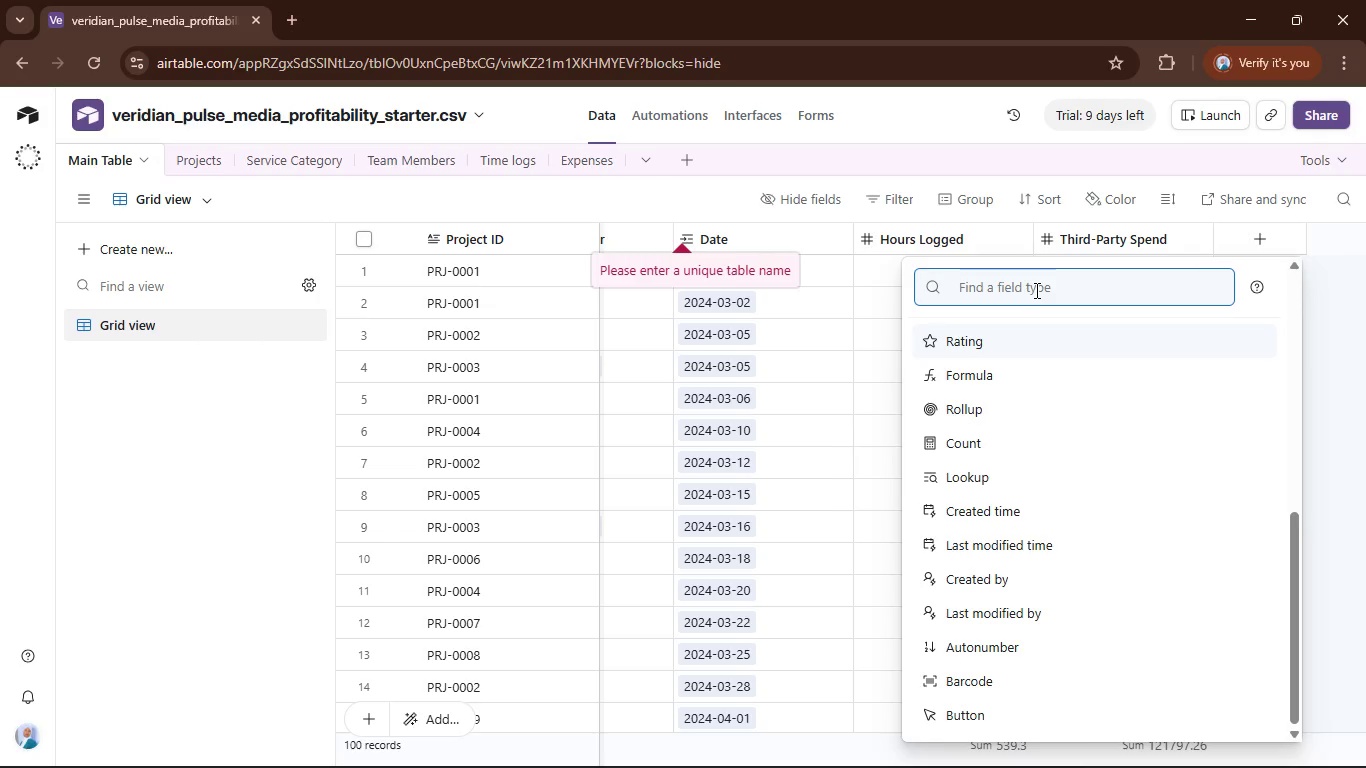 
left_click([1035, 291])
 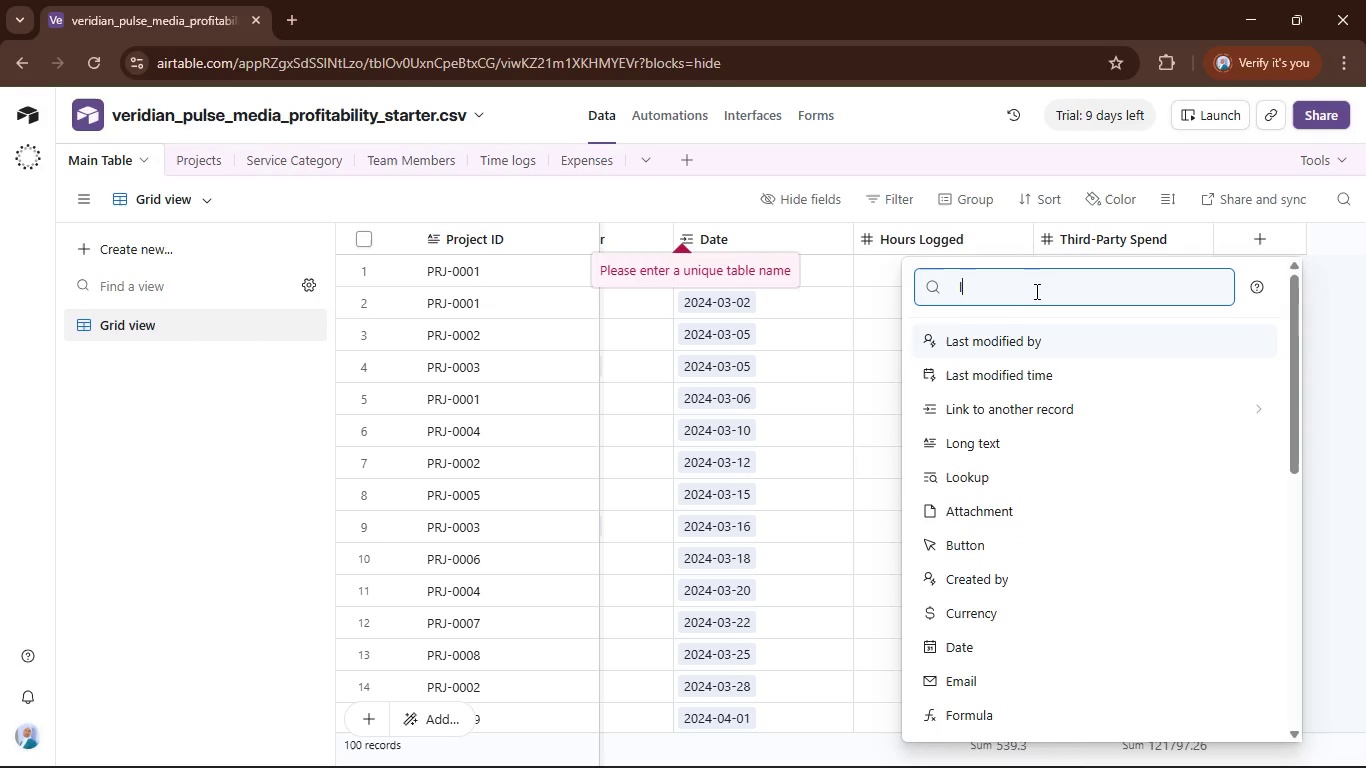 
type(lioo)
key(Backspace)
key(Backspace)
key(Backspace)
type(ook)
 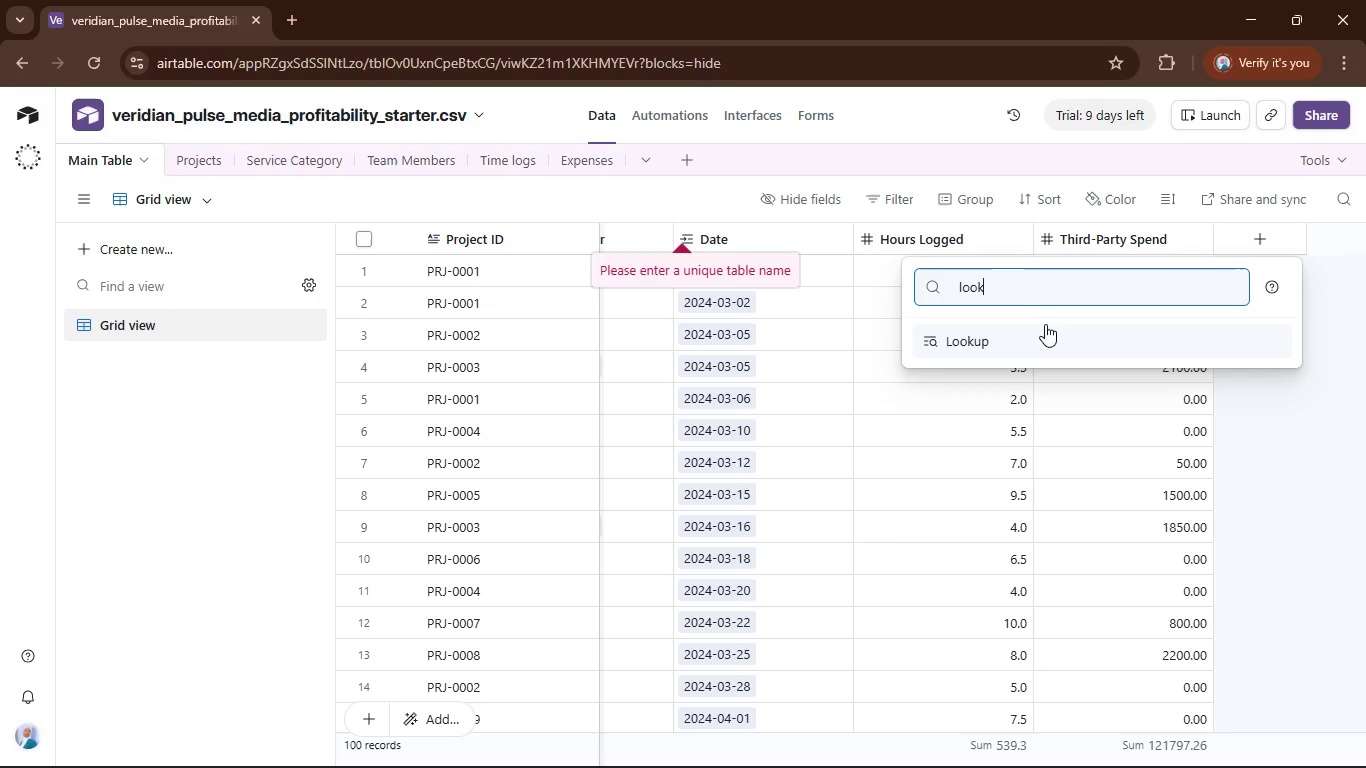 
left_click([1048, 340])
 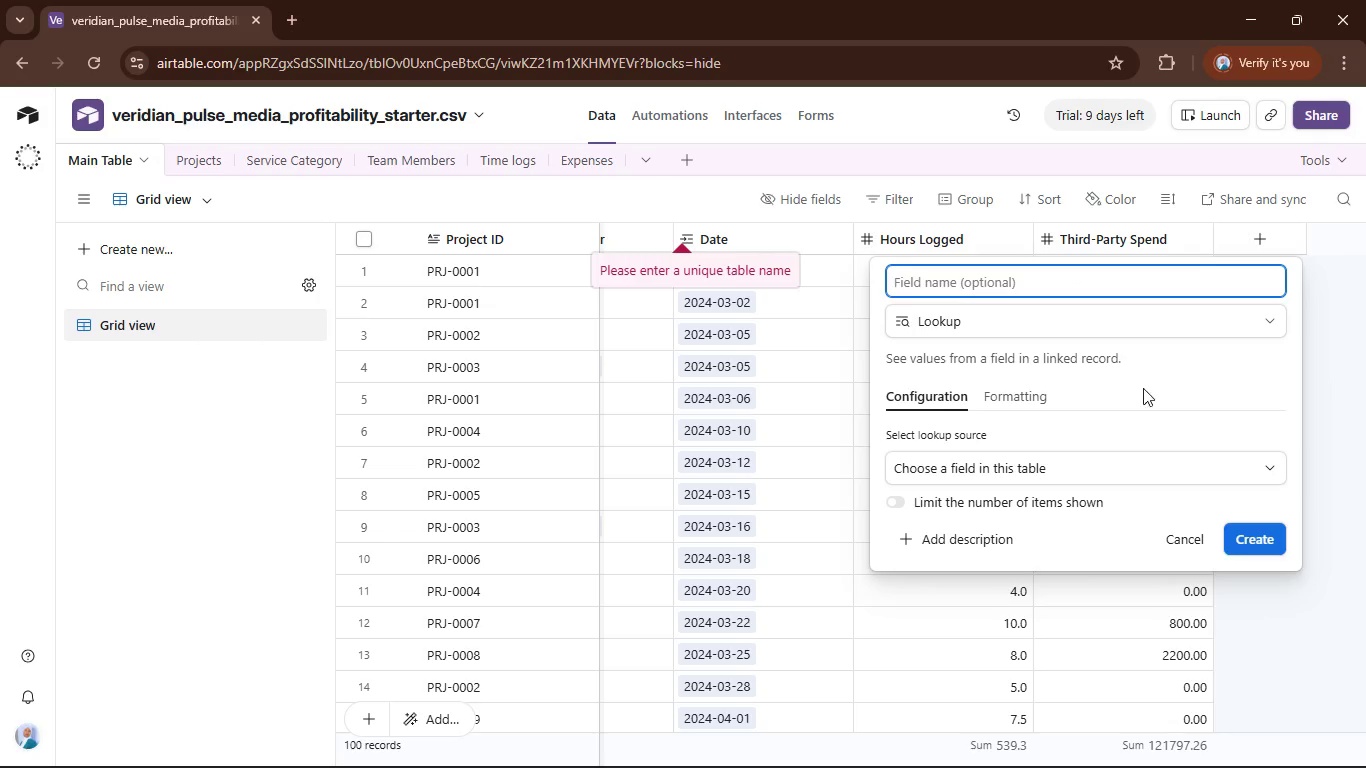 
left_click([1168, 466])
 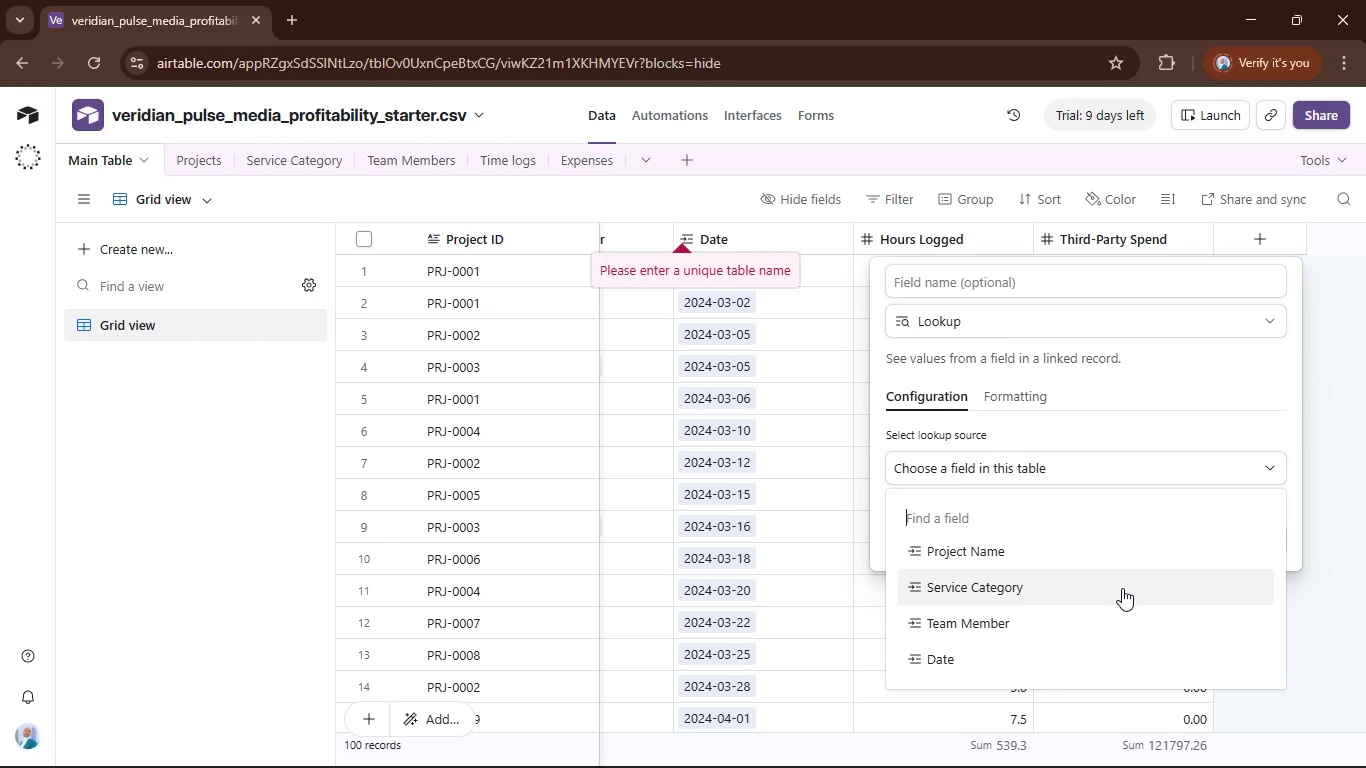 
scroll: coordinate [1122, 588], scroll_direction: down, amount: 1.0
 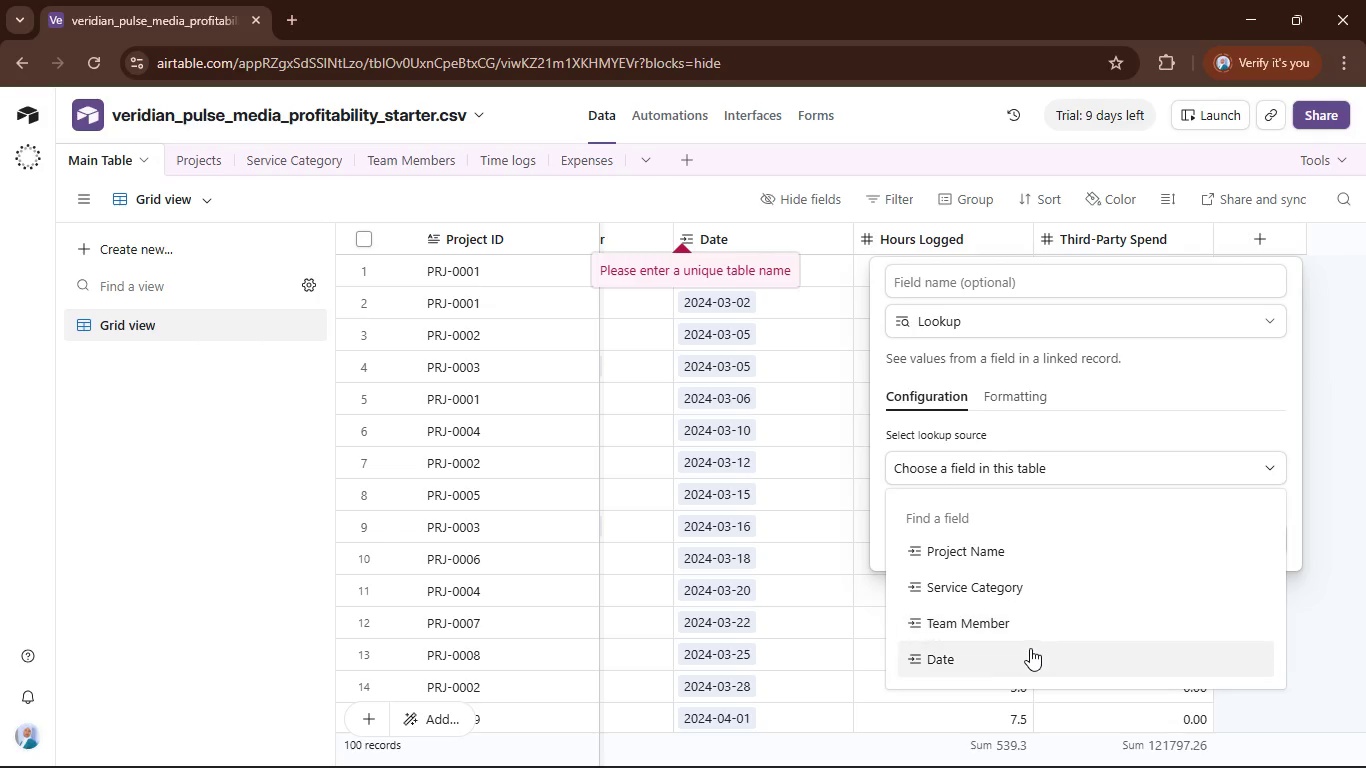 
left_click([1030, 648])
 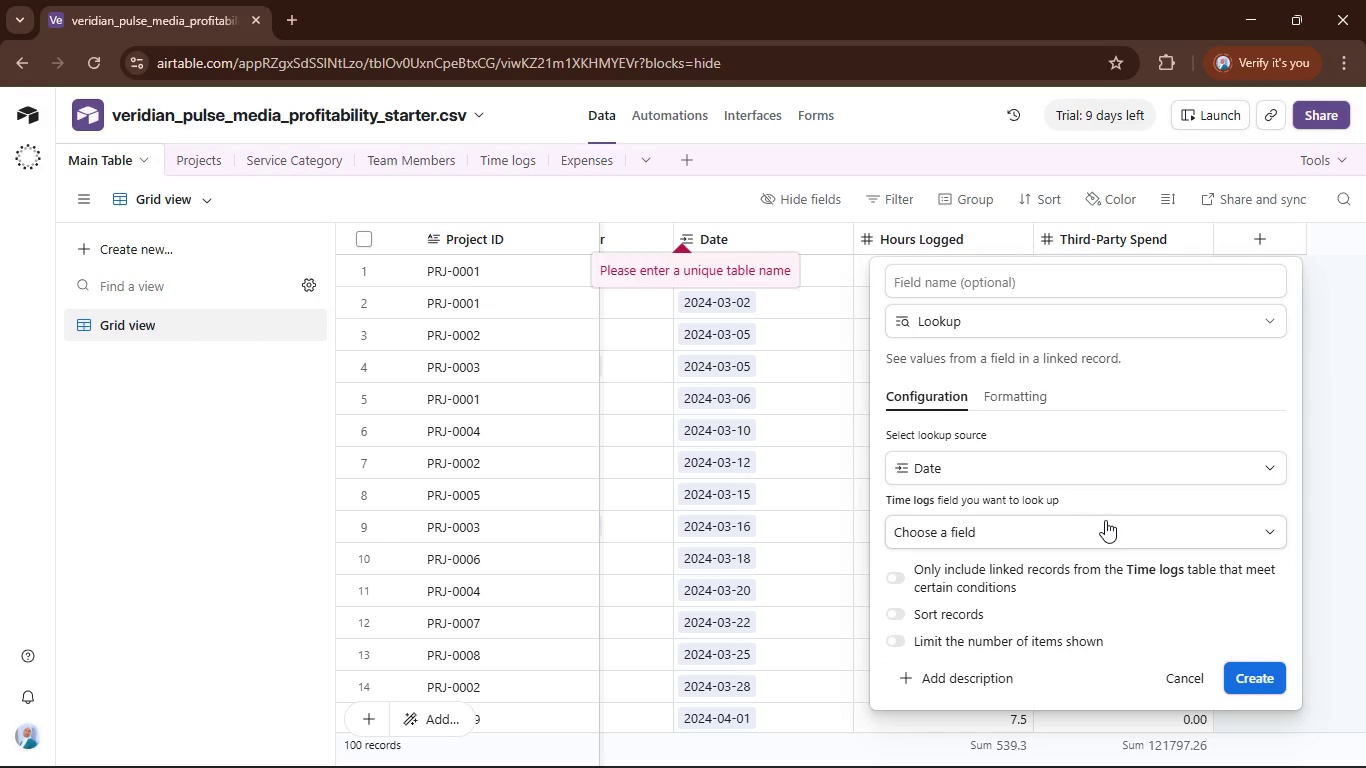 
left_click([1104, 538])
 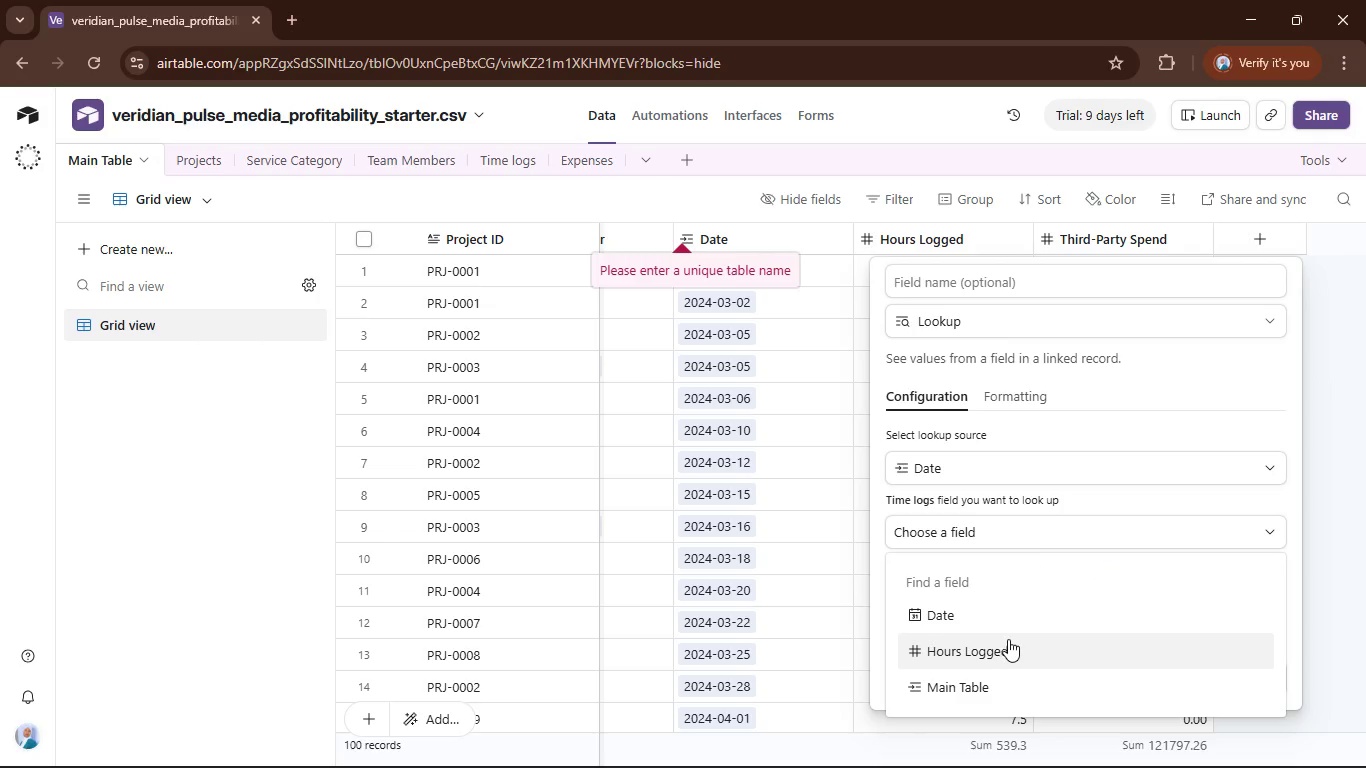 
left_click([1012, 639])
 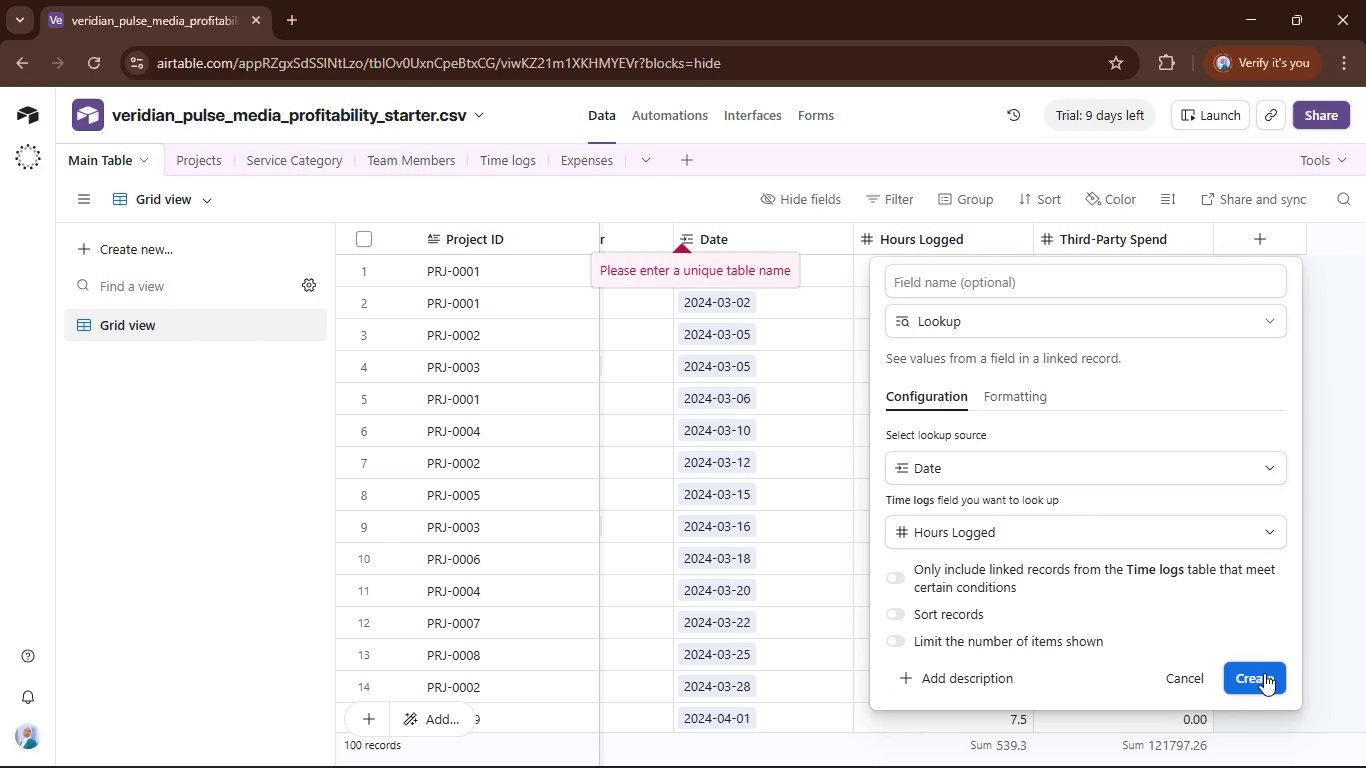 
left_click([1266, 676])
 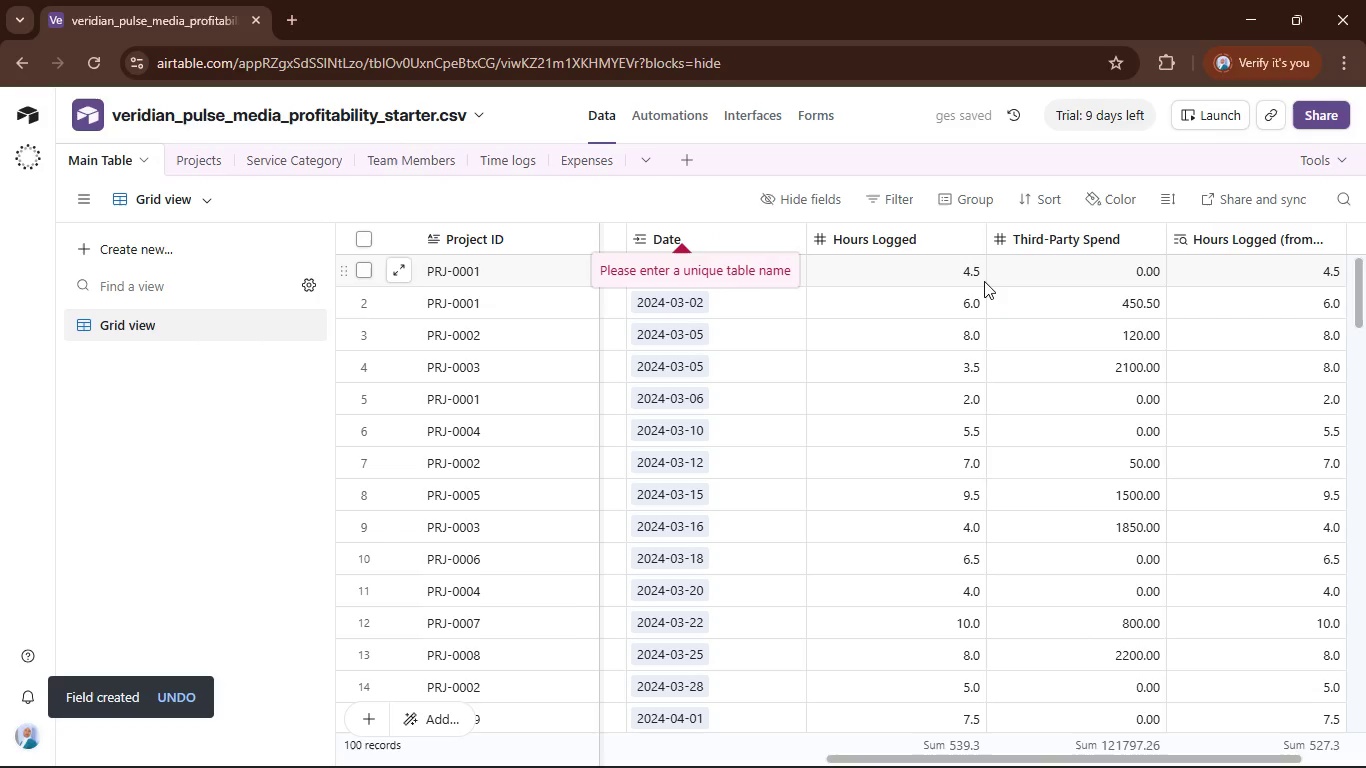 
left_click([893, 227])
 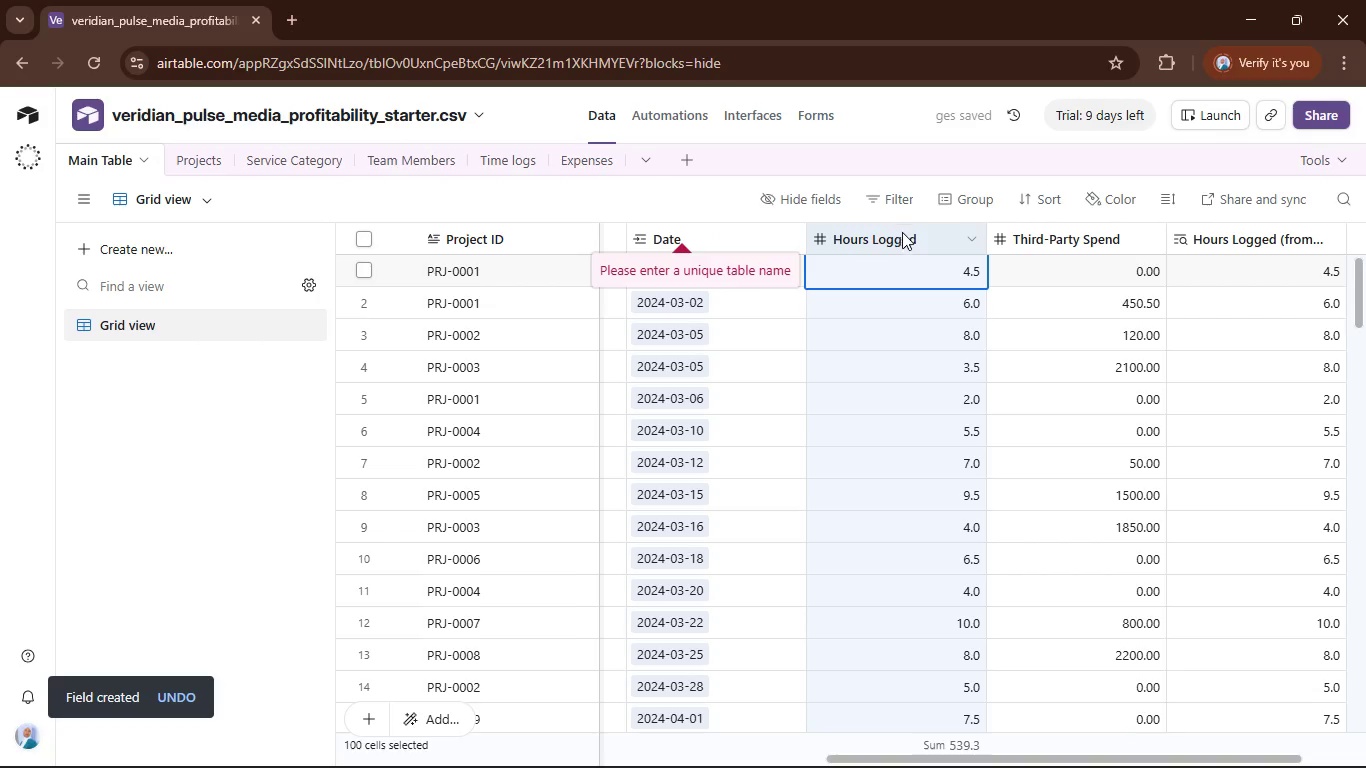 
right_click([902, 234])
 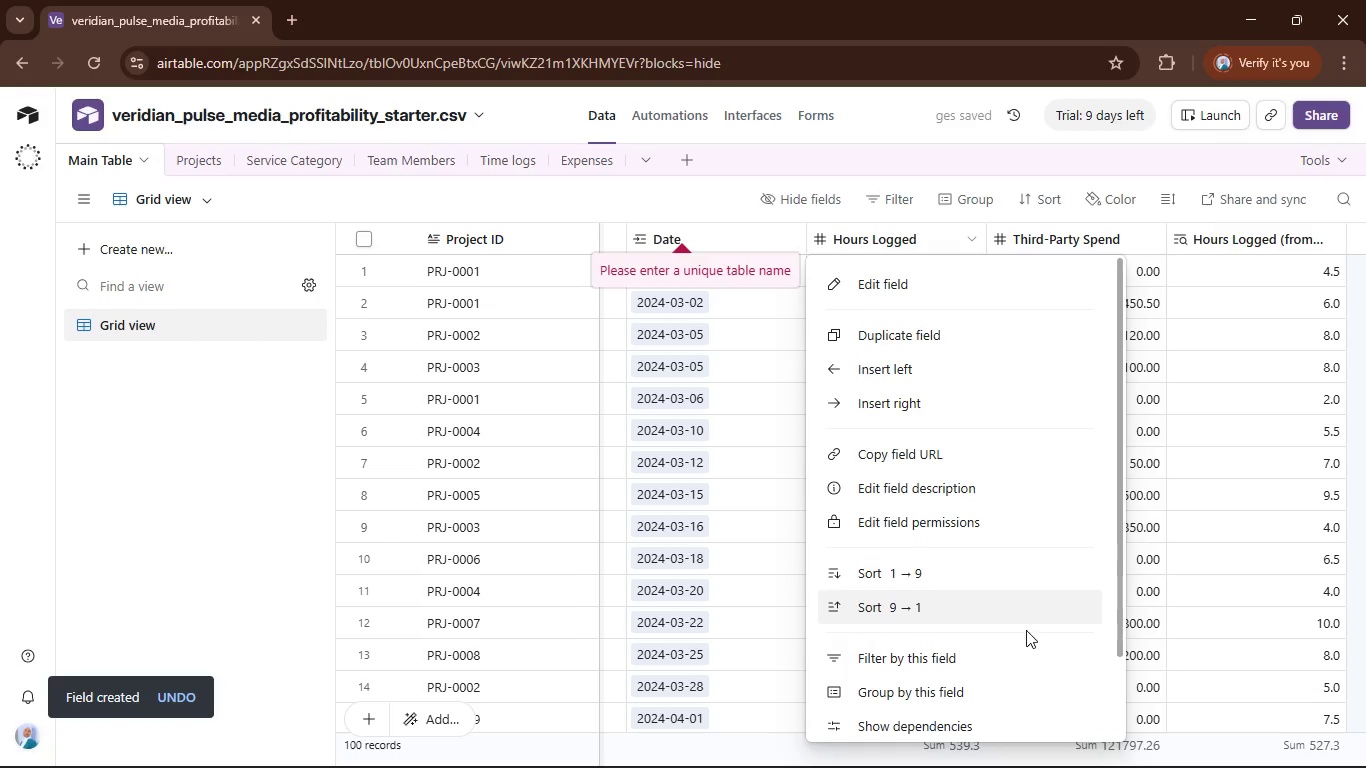 
scroll: coordinate [1042, 610], scroll_direction: down, amount: 4.0
 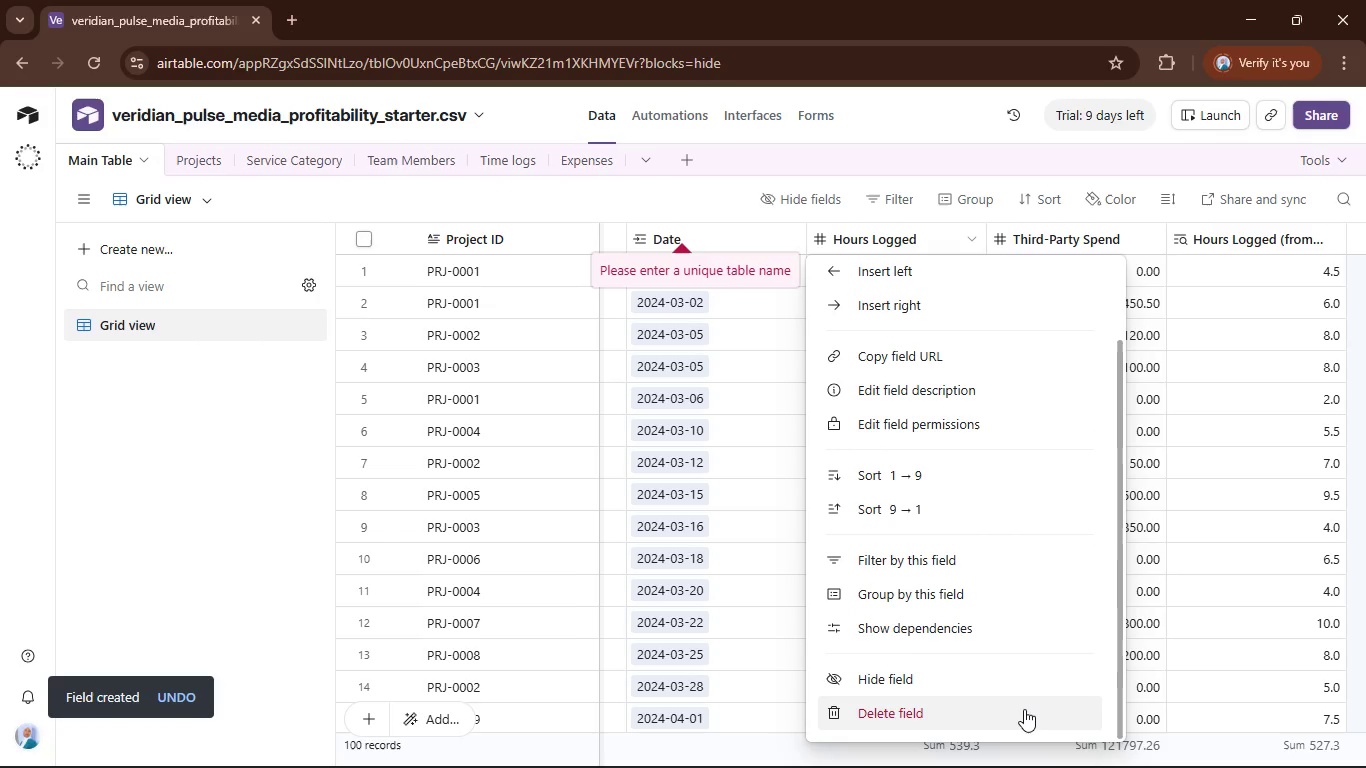 
left_click([1024, 709])
 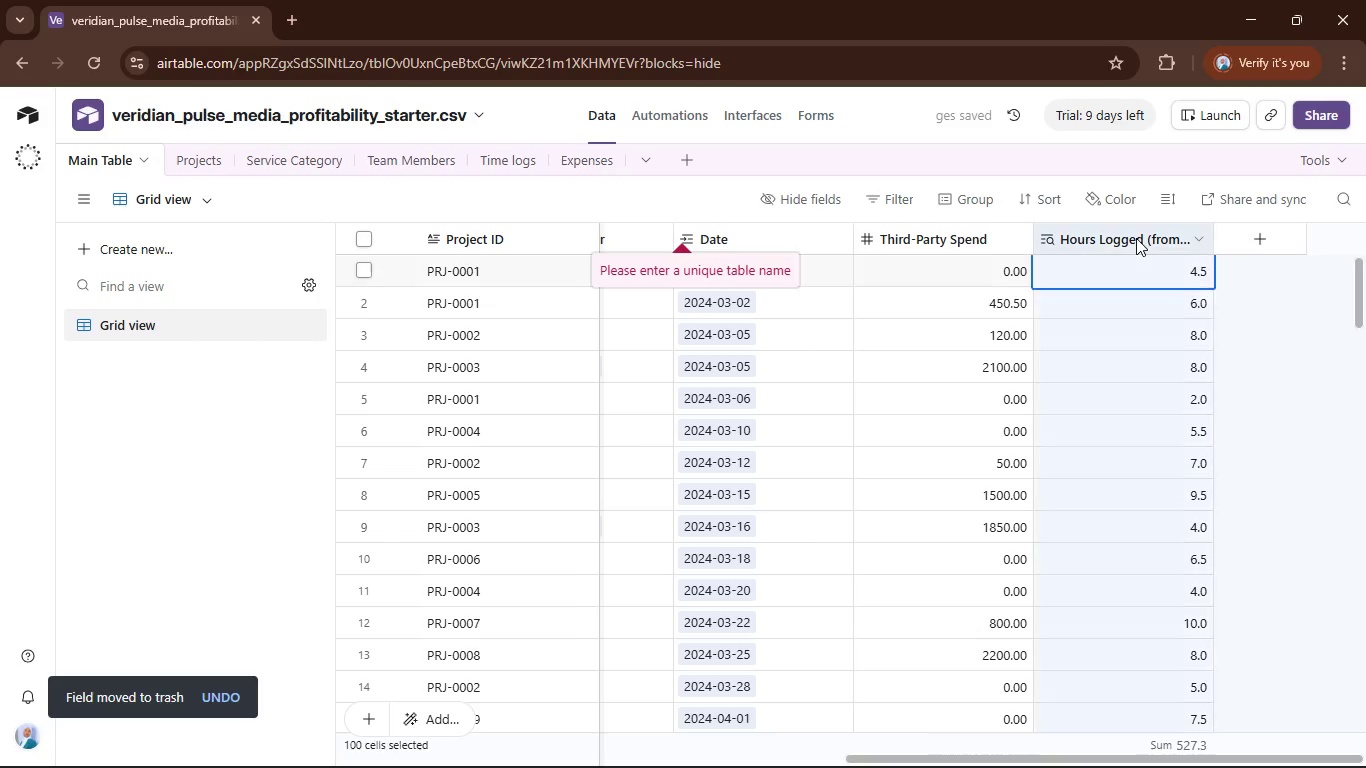 
left_click_drag(start_coordinate=[1133, 231], to_coordinate=[932, 241])
 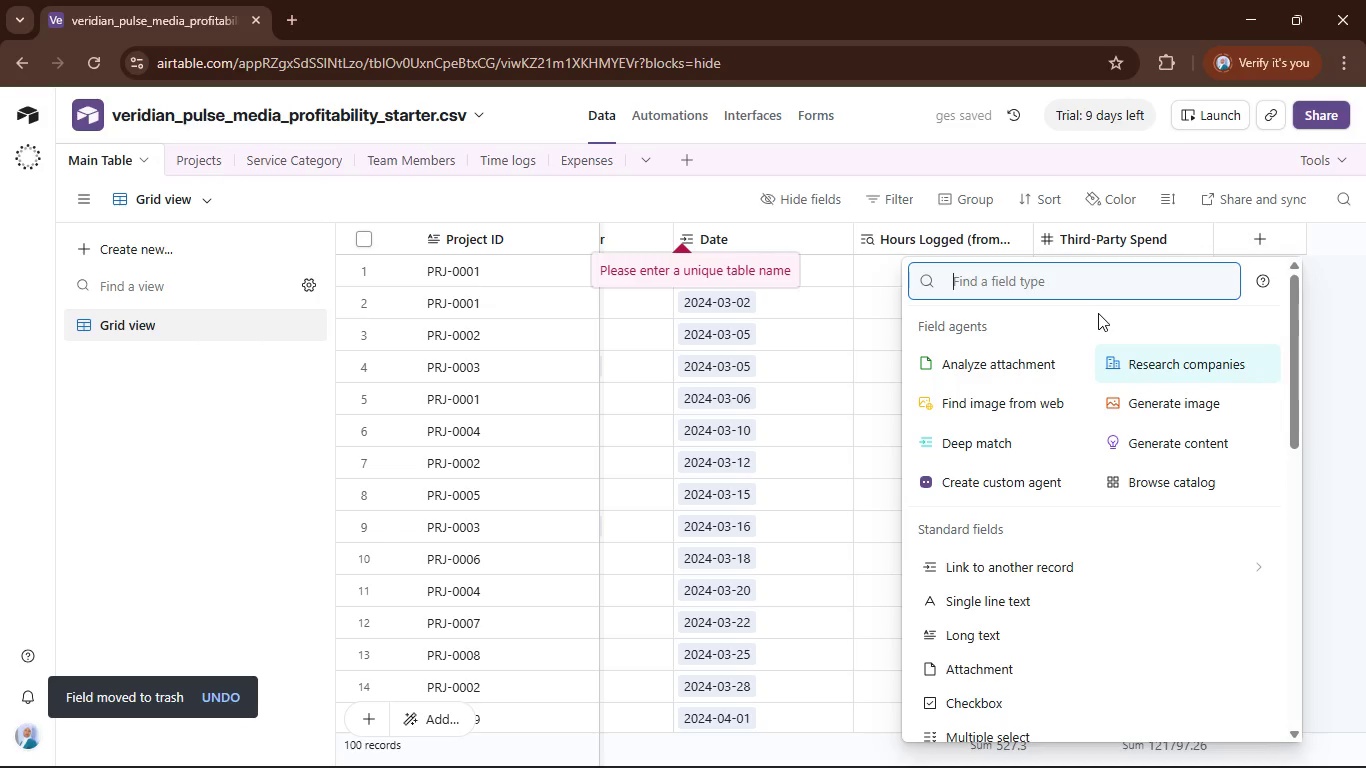 
type(loo)
 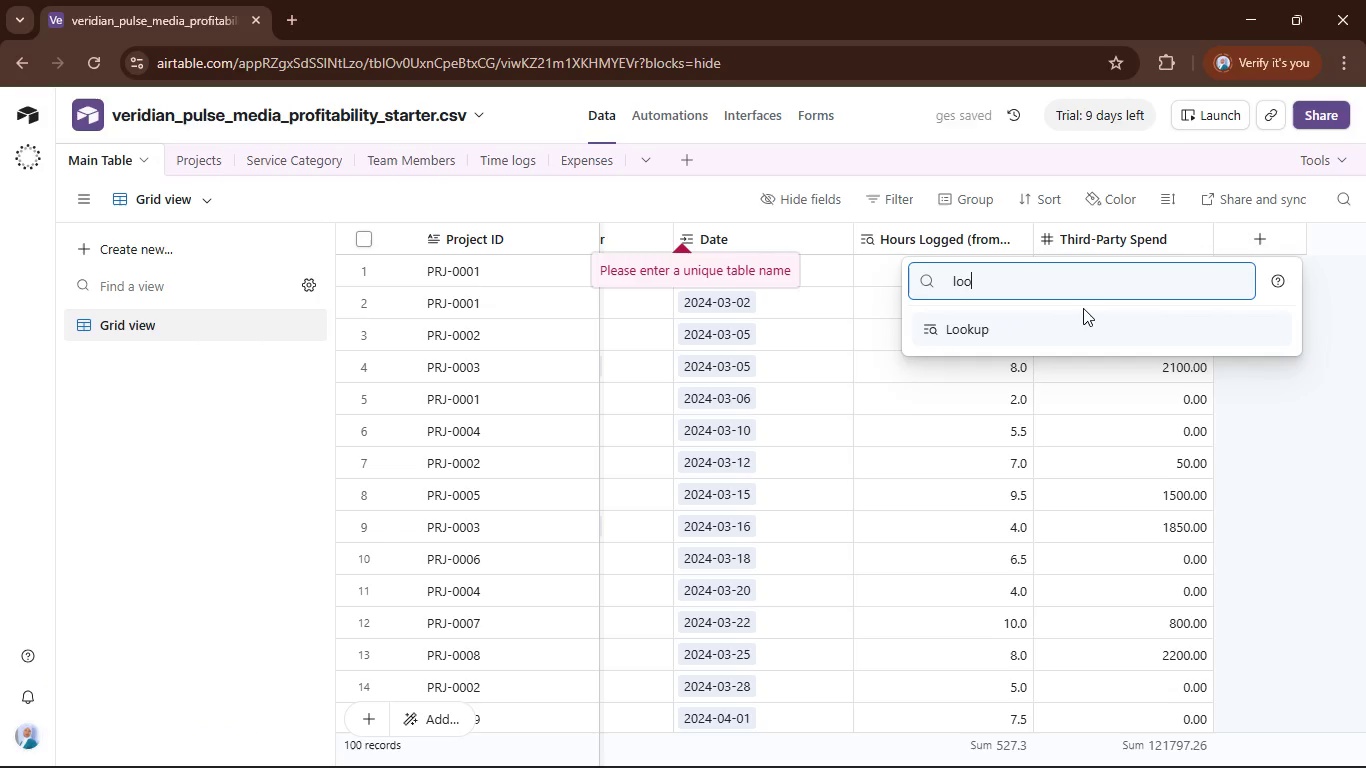 
left_click([1083, 308])
 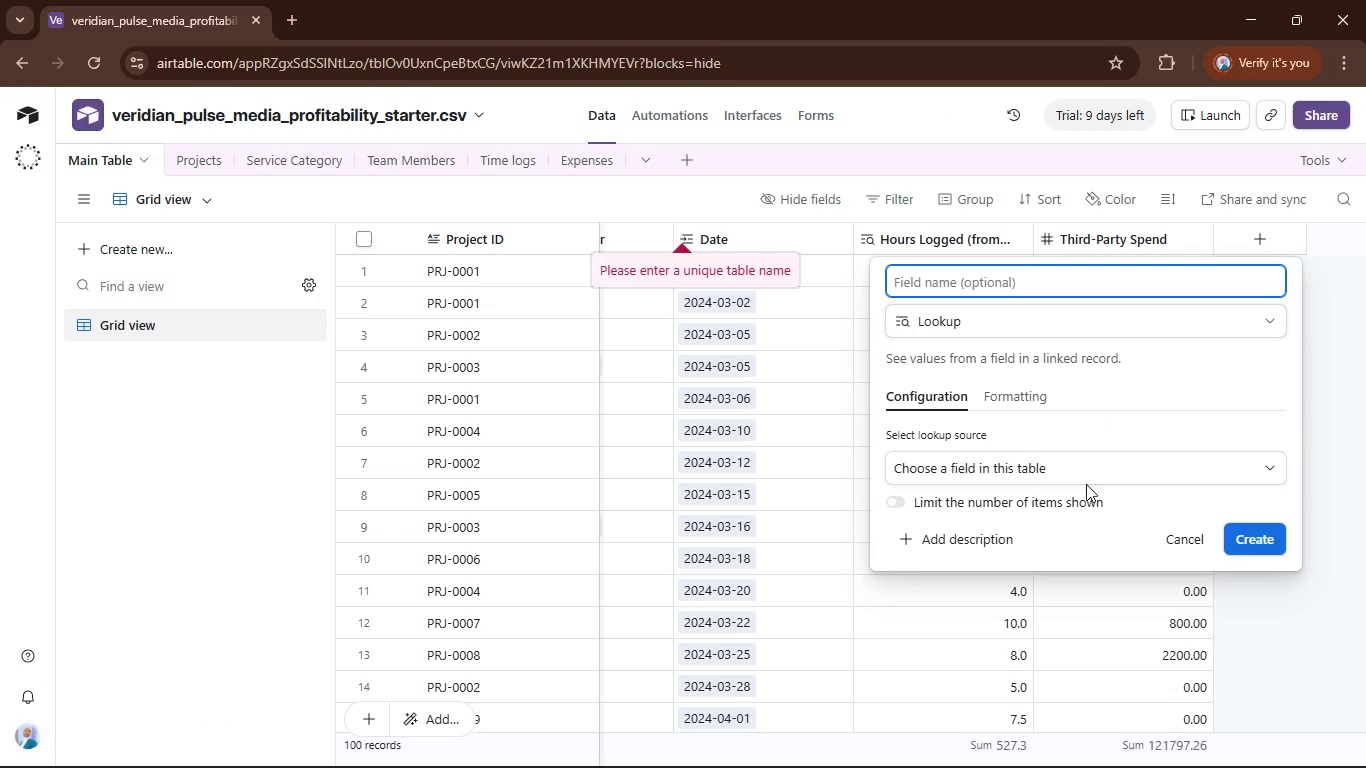 
left_click([1090, 461])
 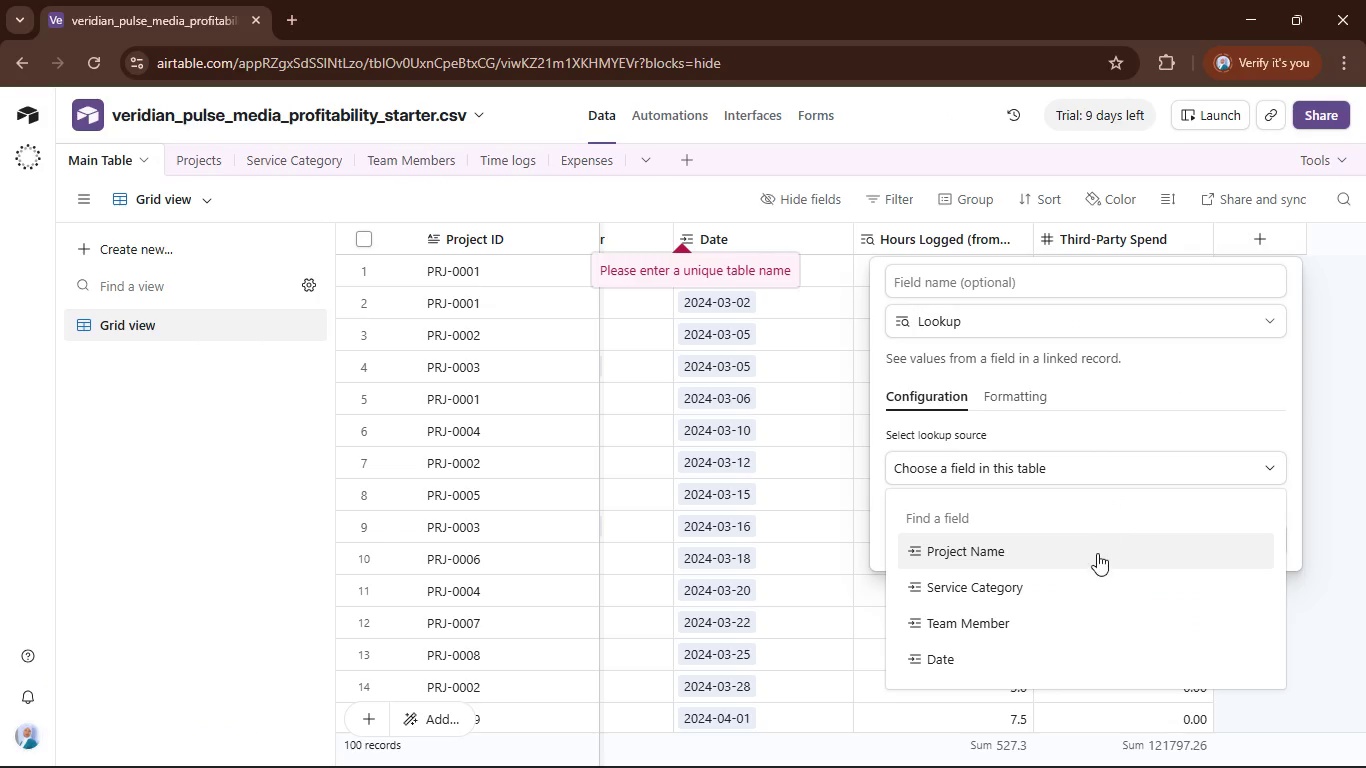 
scroll: coordinate [1076, 633], scroll_direction: down, amount: 5.0
 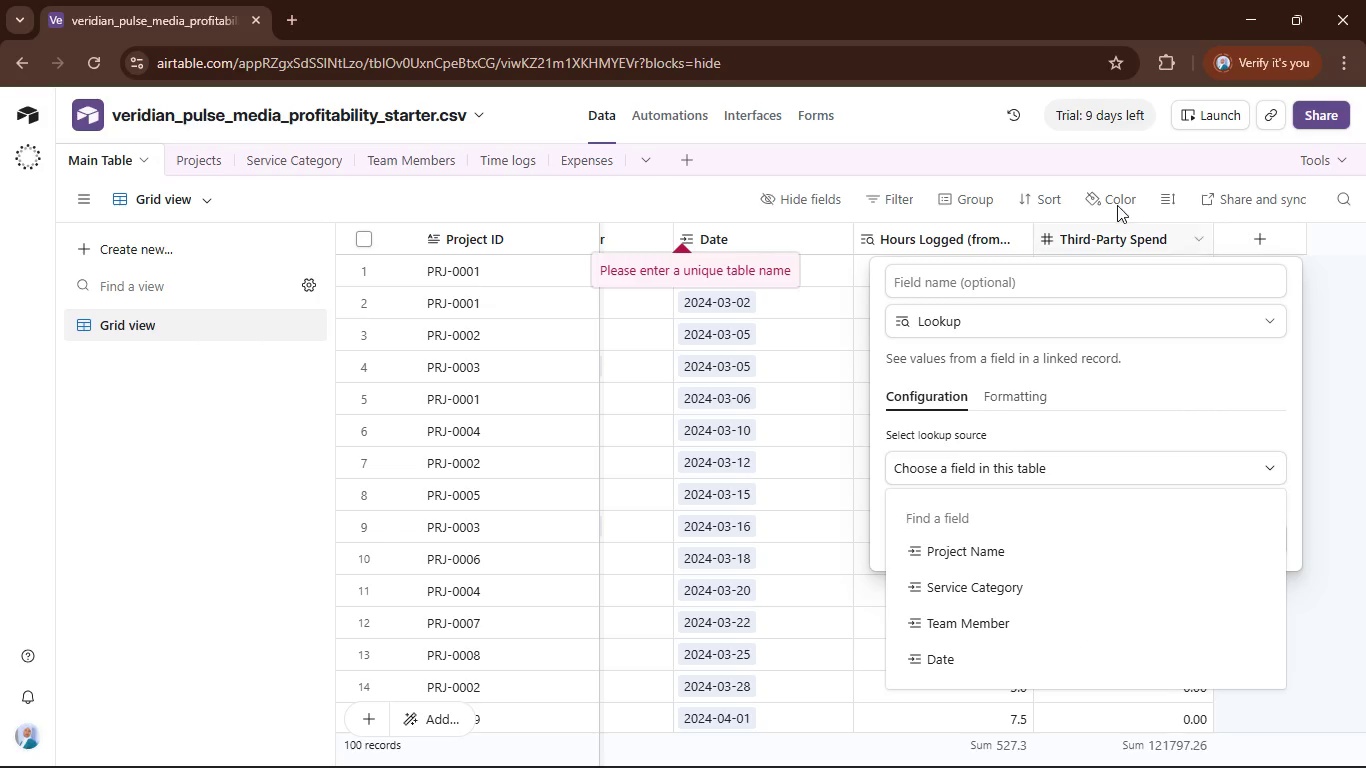 
left_click([1363, 310])
 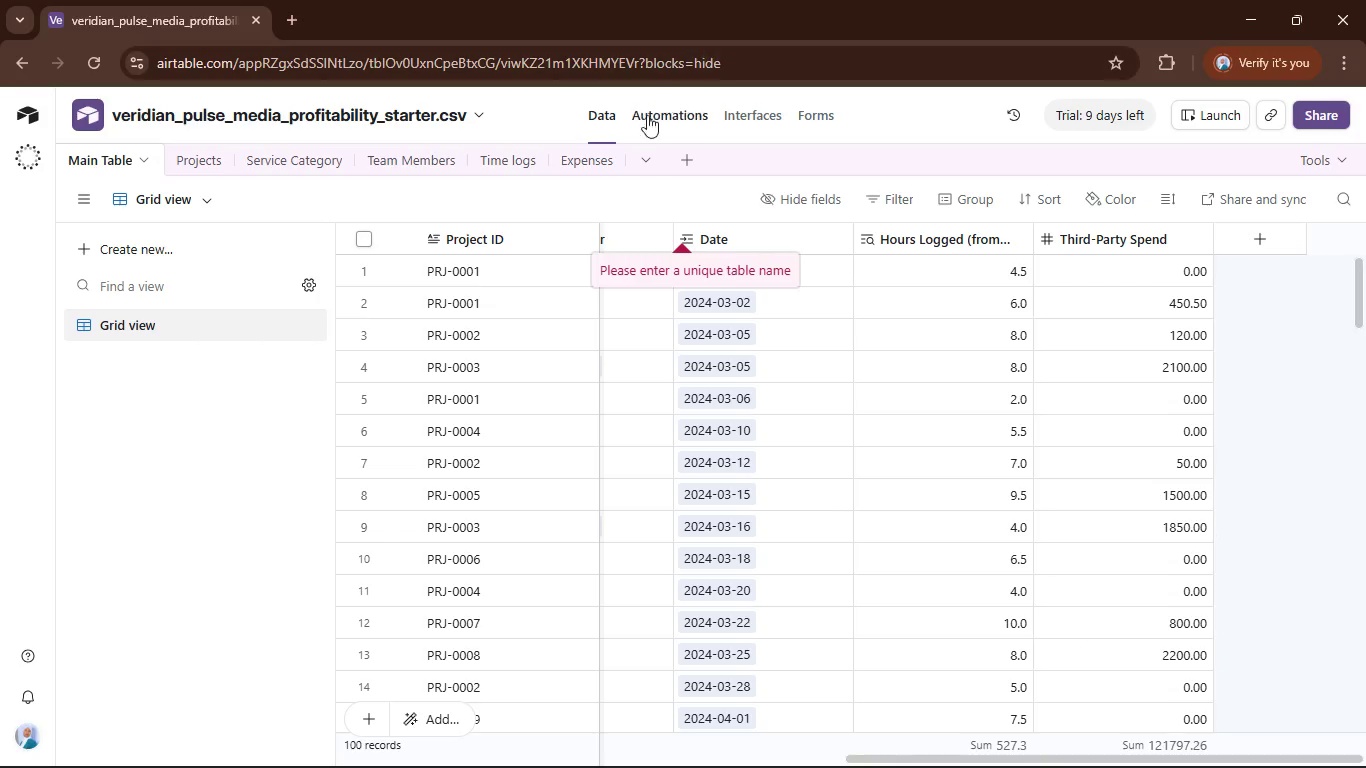 
left_click([585, 165])
 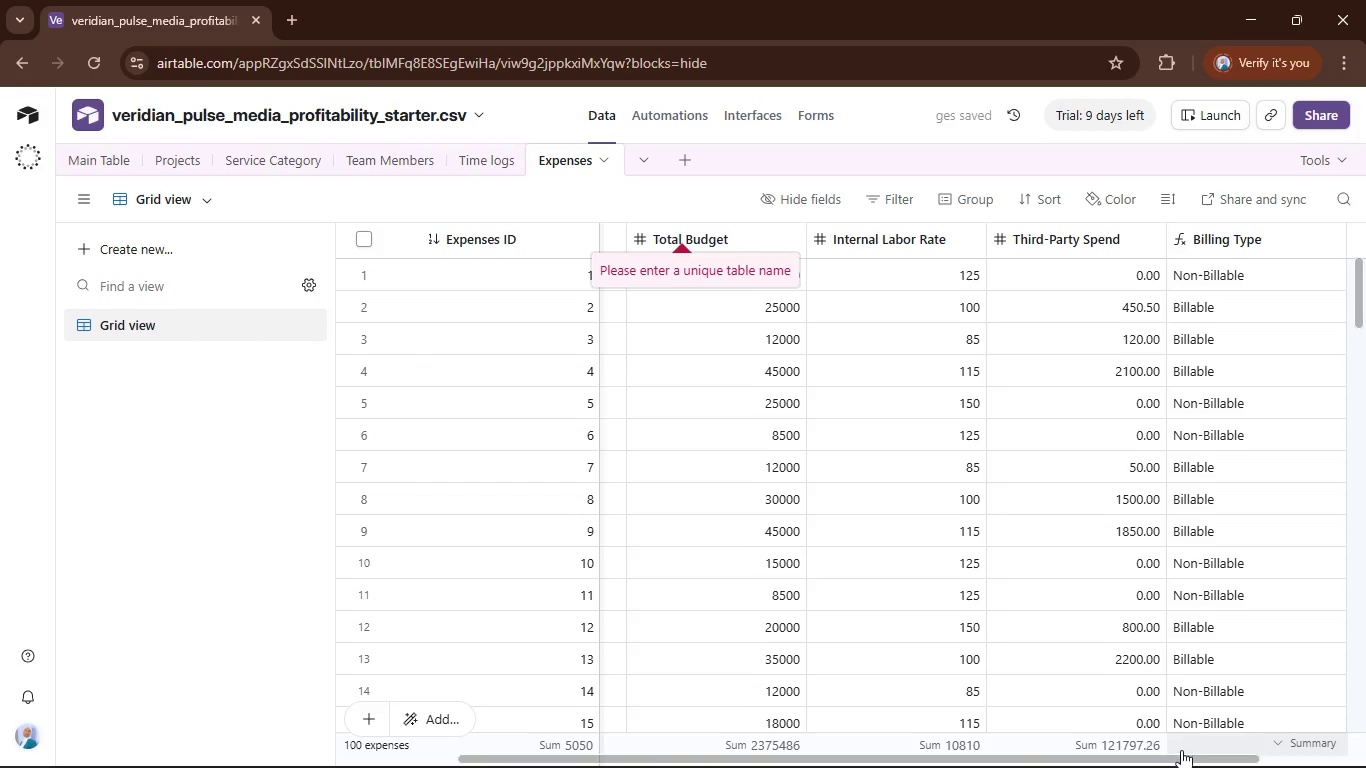 
left_click_drag(start_coordinate=[1175, 759], to_coordinate=[945, 767])
 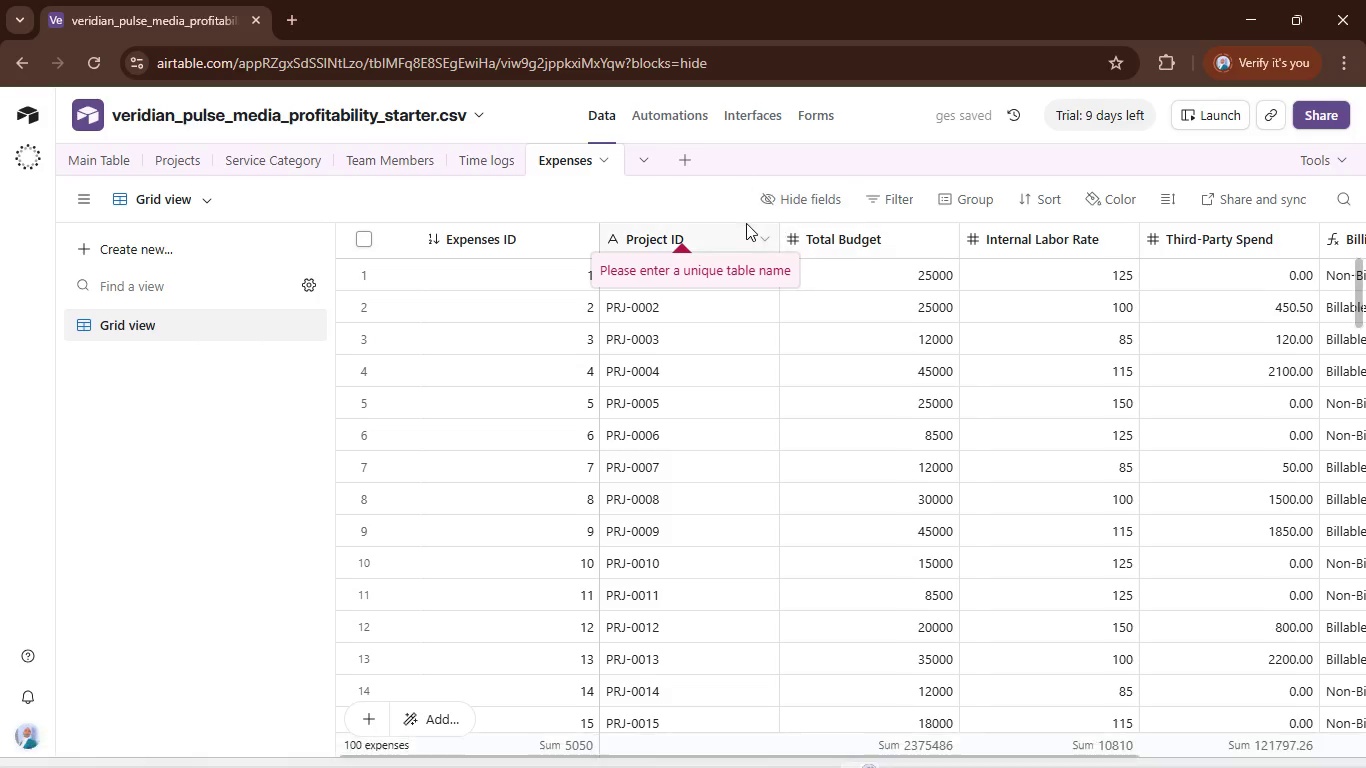 
left_click([735, 231])
 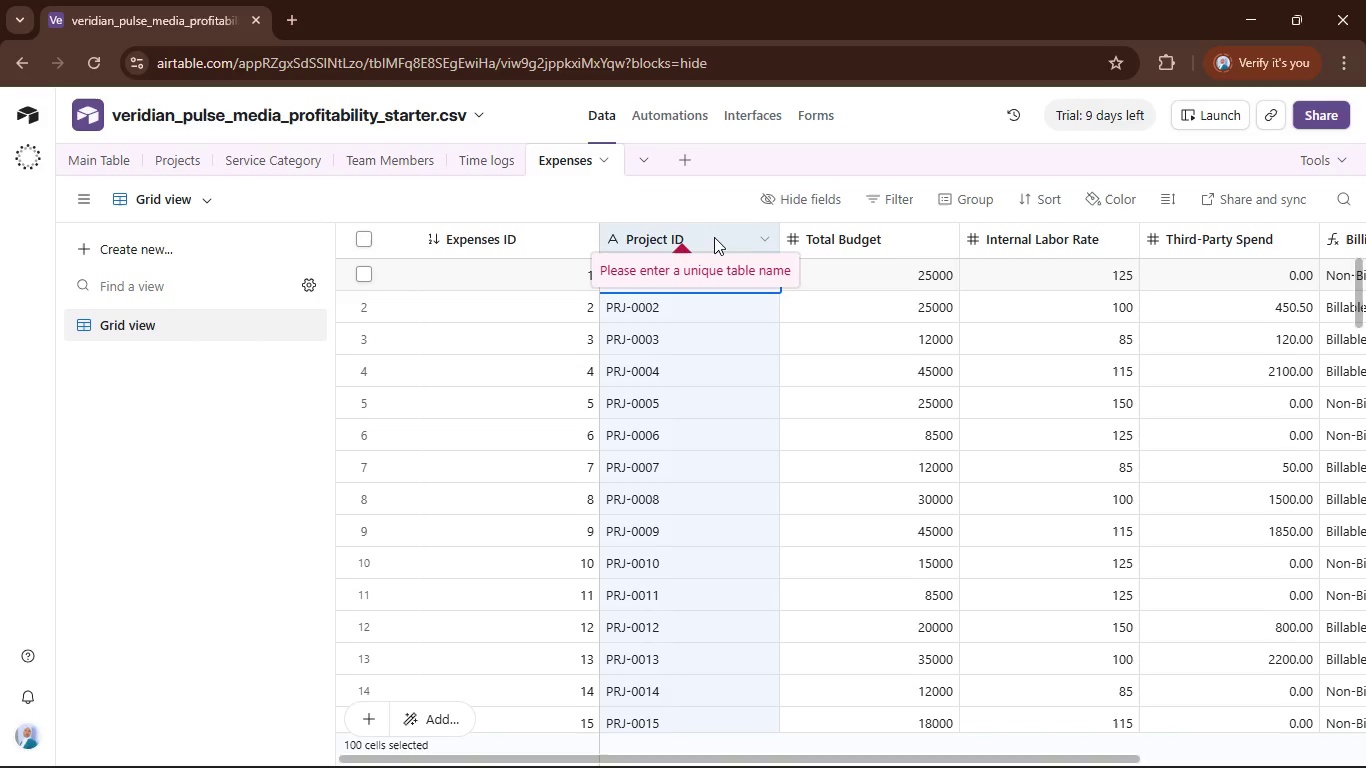 
wait(5.97)
 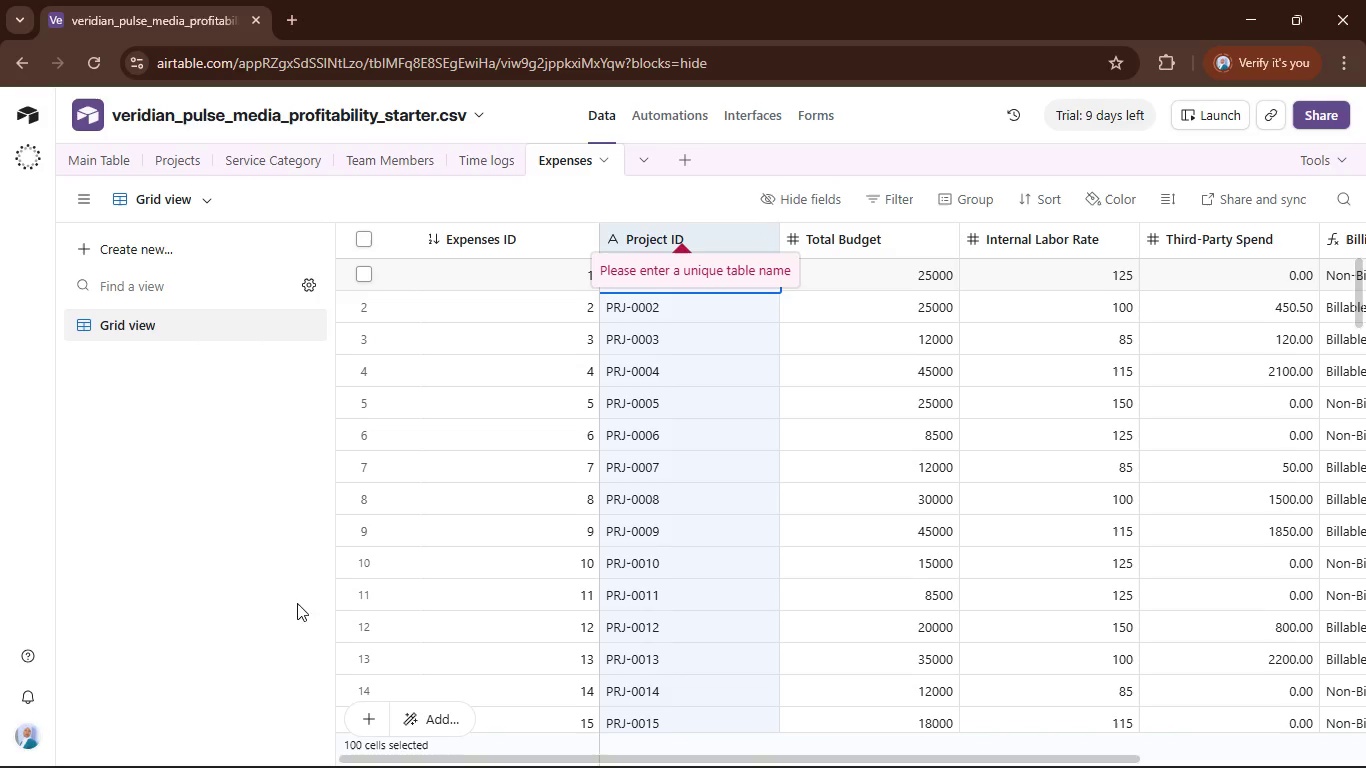 
left_click([690, 157])
 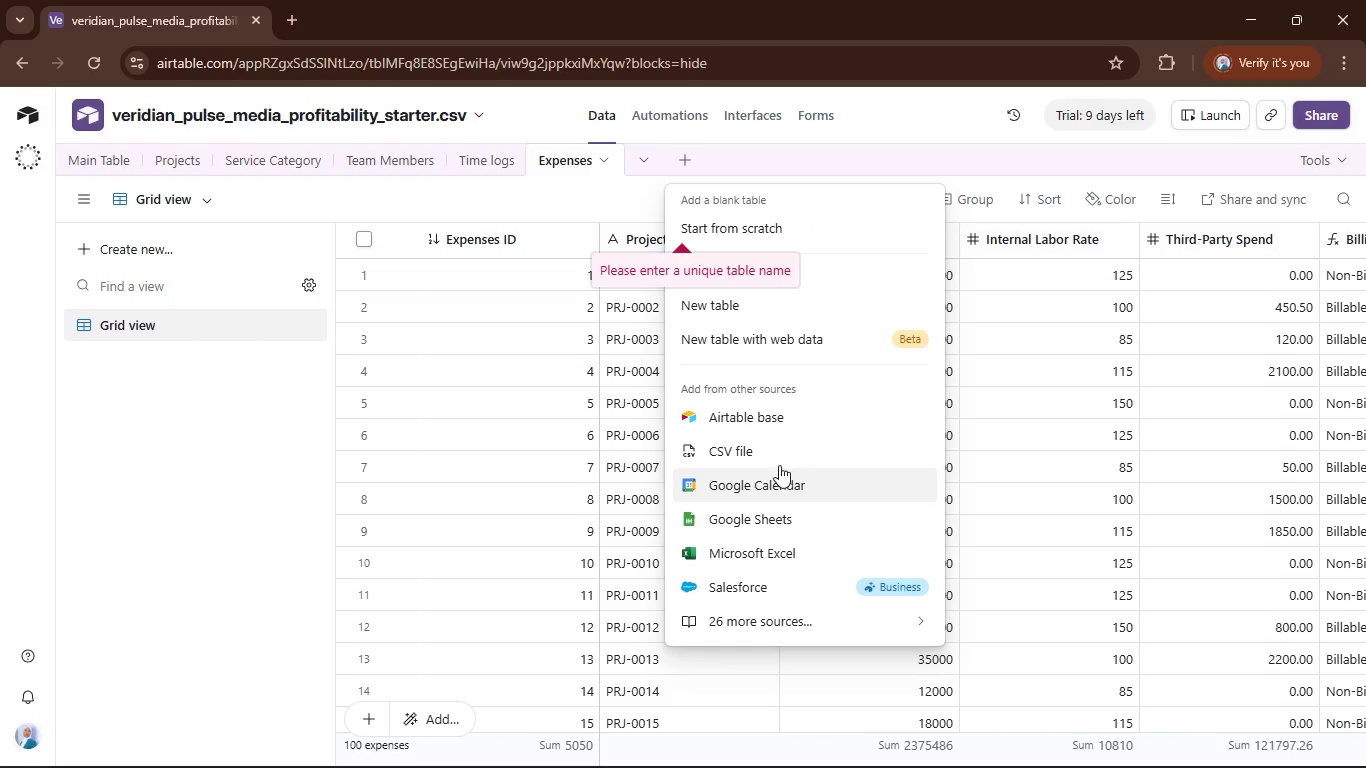 
left_click([776, 439])
 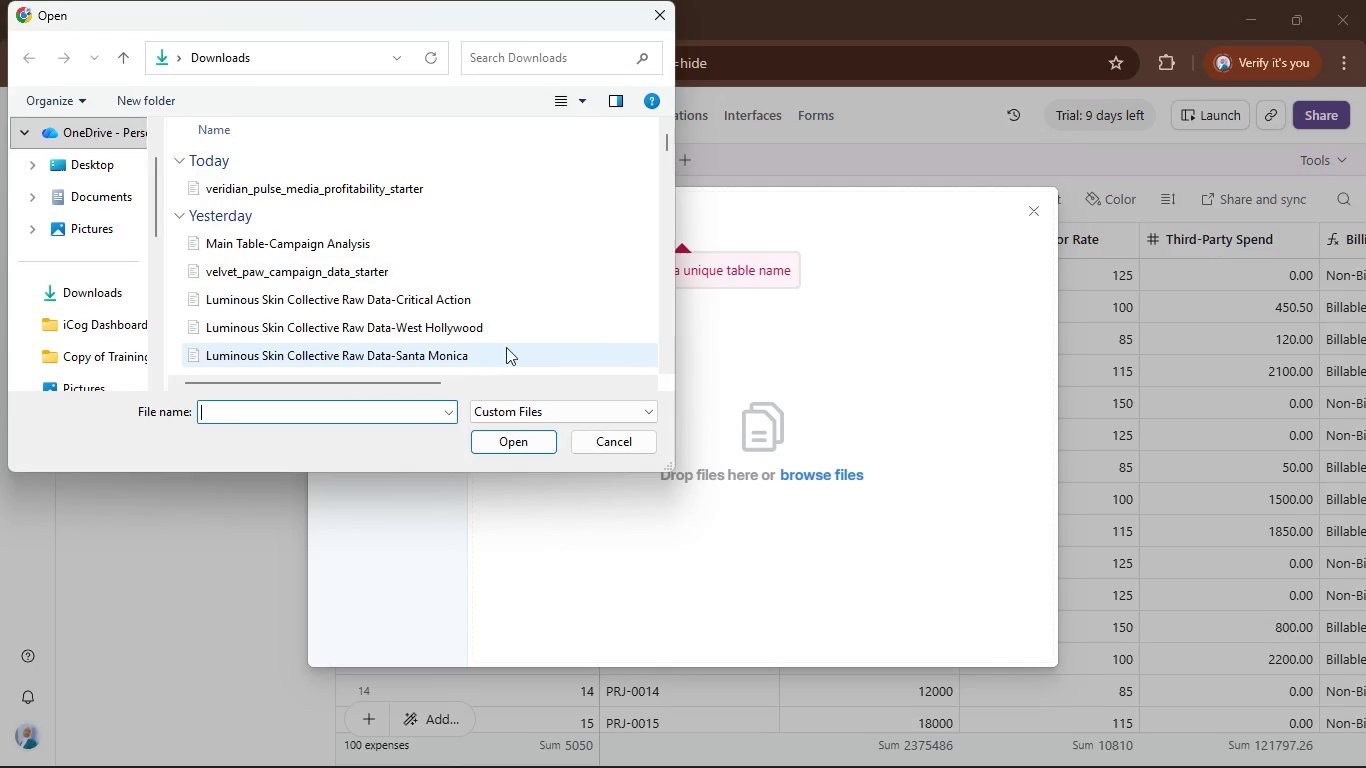 
left_click([446, 188])
 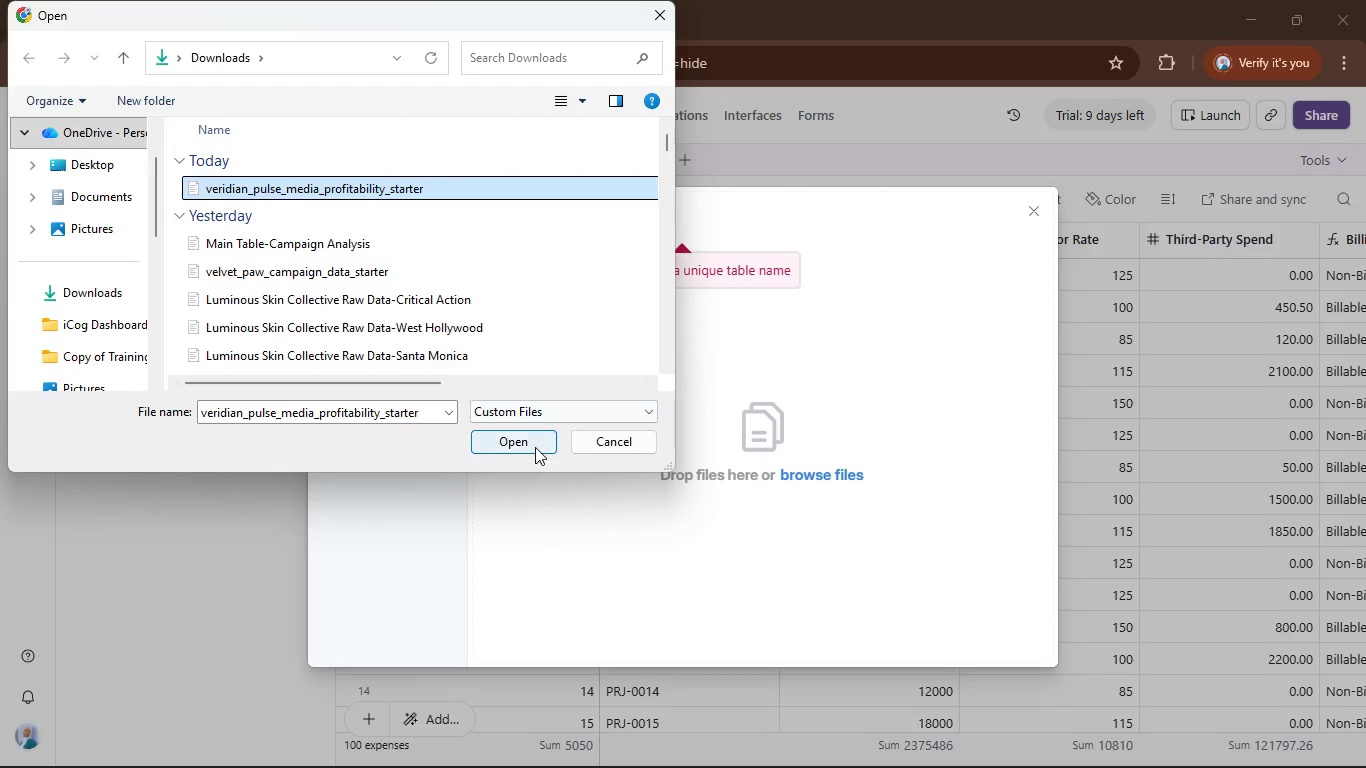 
left_click([538, 447])
 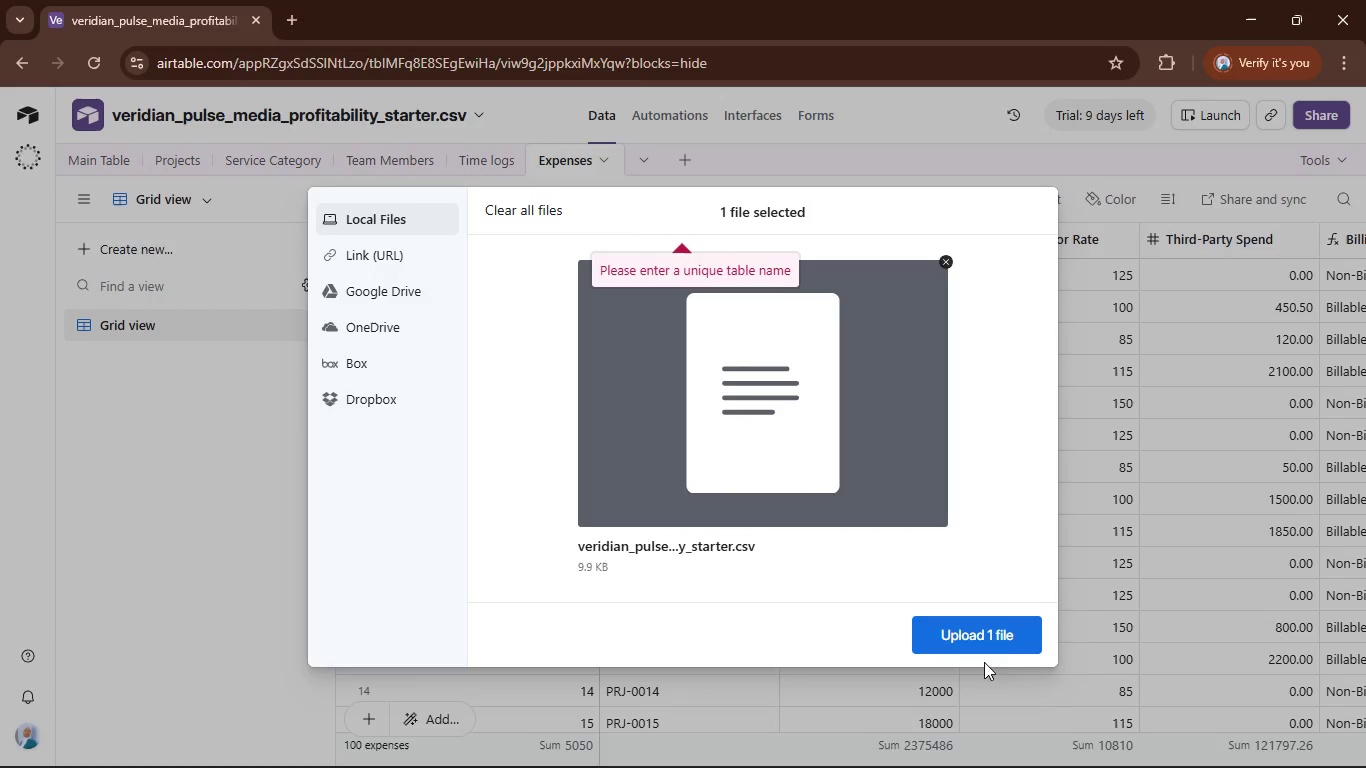 
left_click([996, 631])
 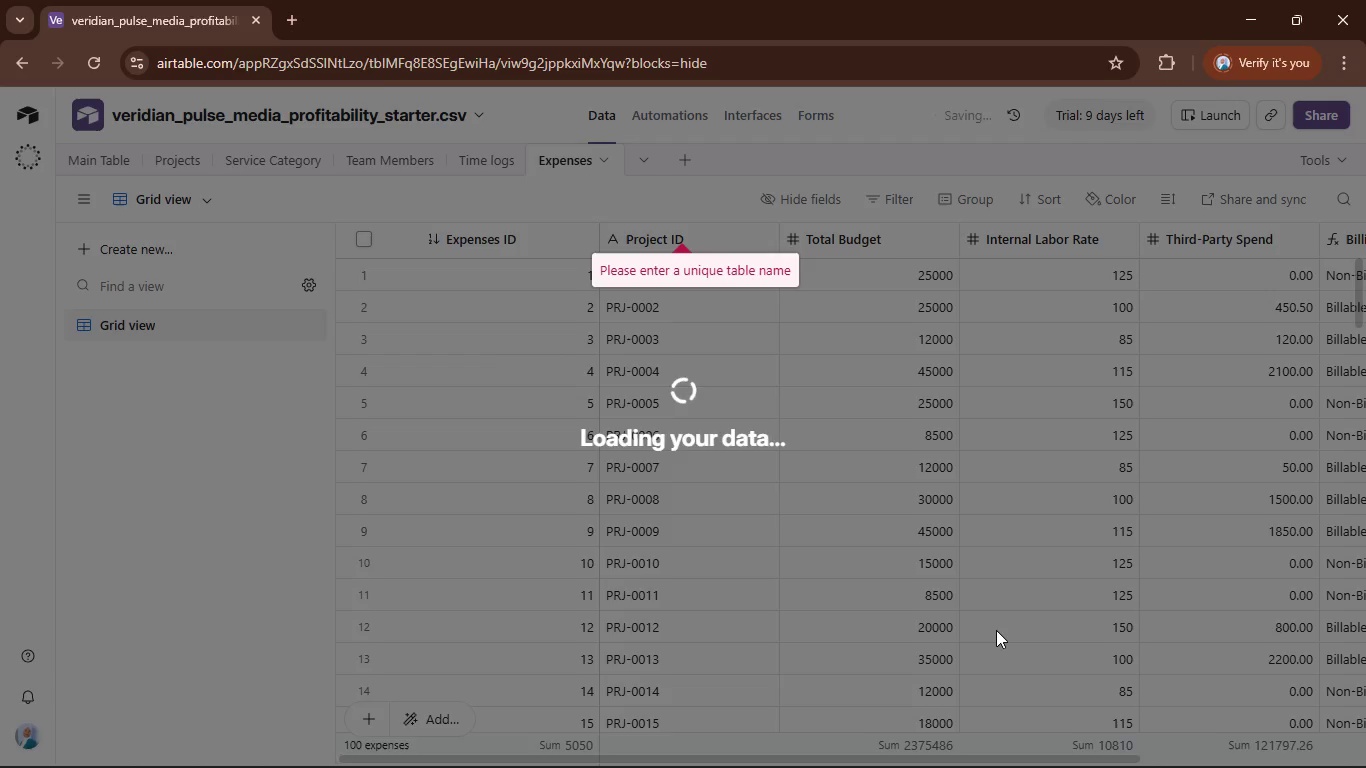 
left_click([864, 495])
 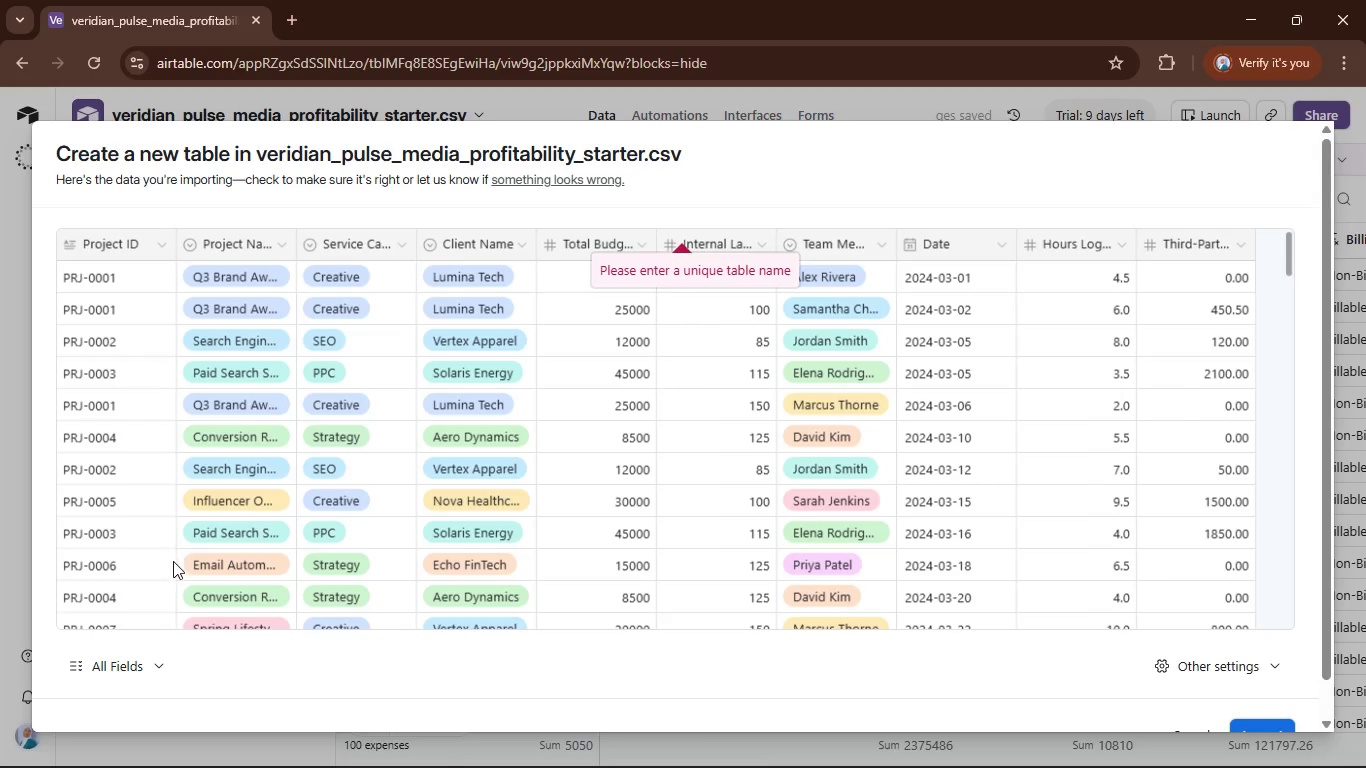 
left_click([152, 660])
 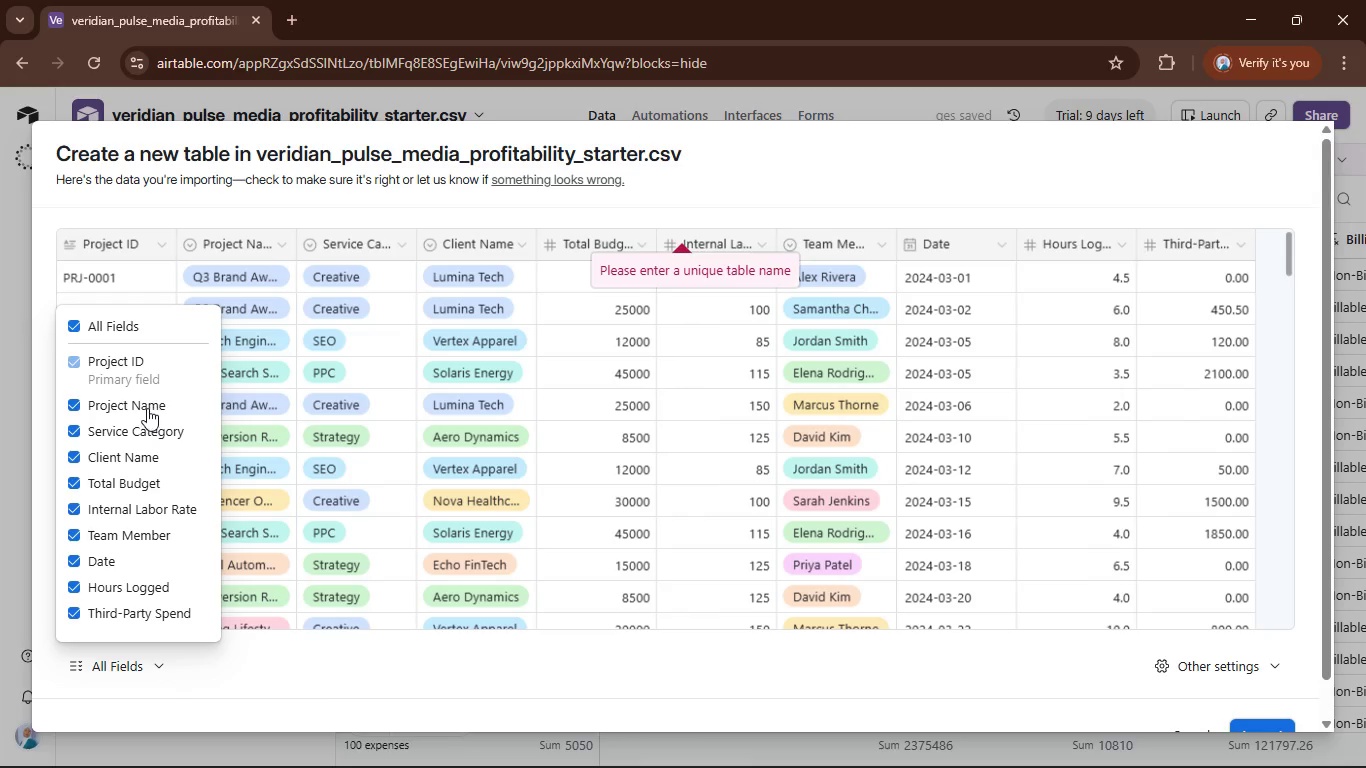 
left_click([147, 408])
 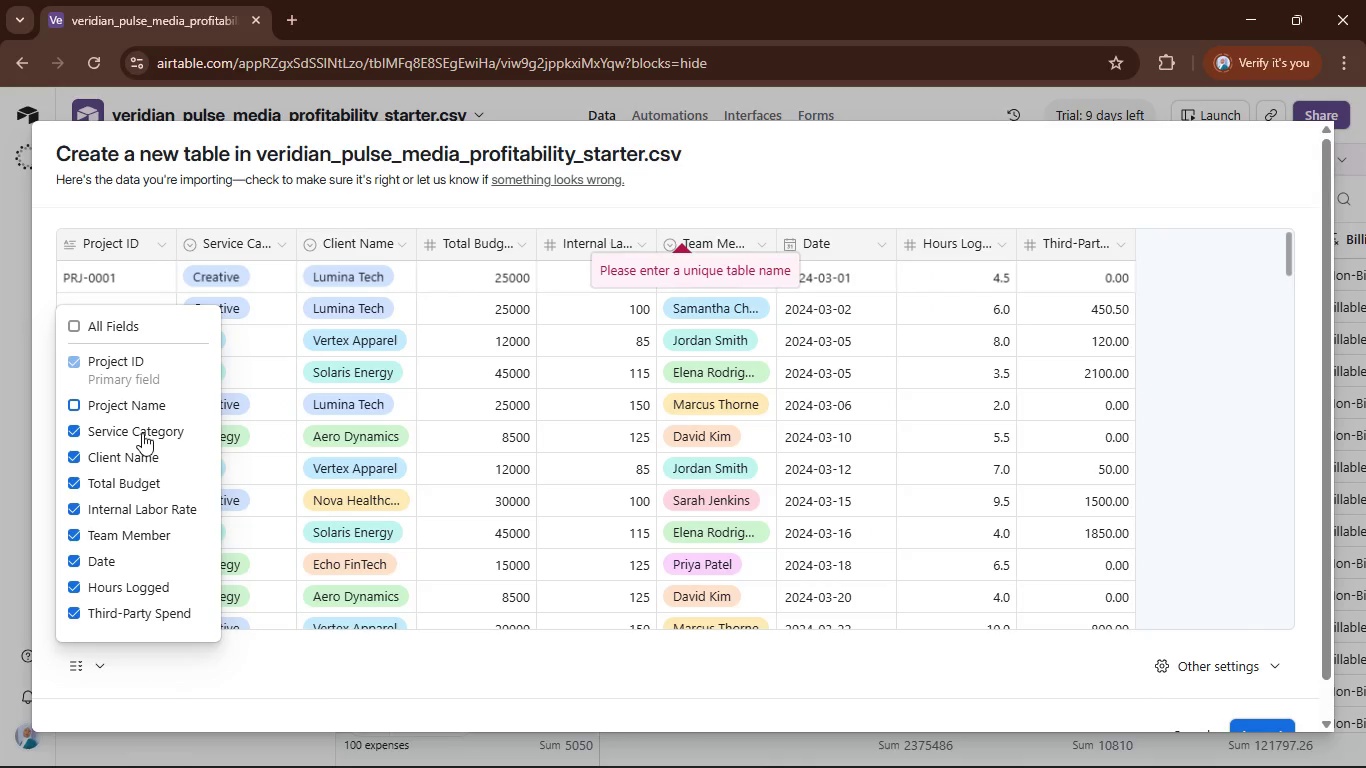 
left_click([142, 433])
 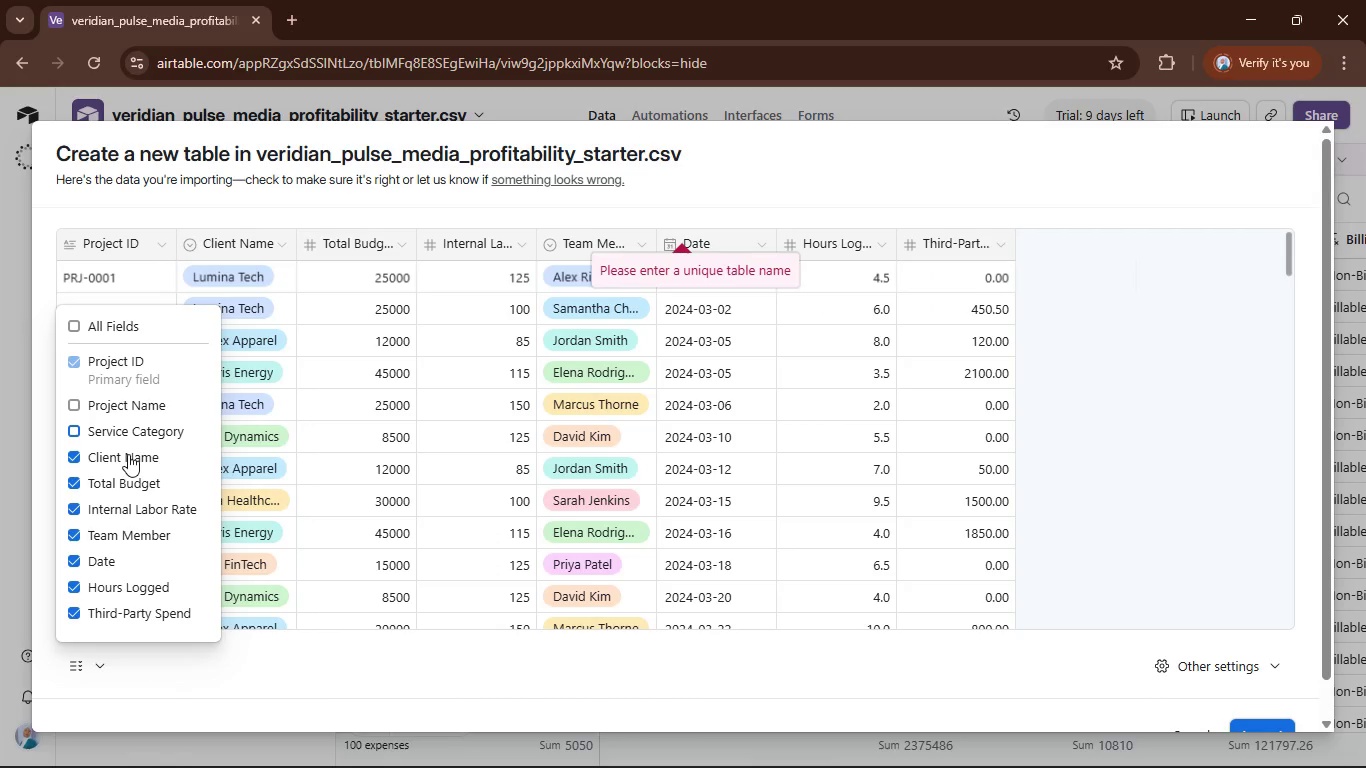 
left_click([128, 454])
 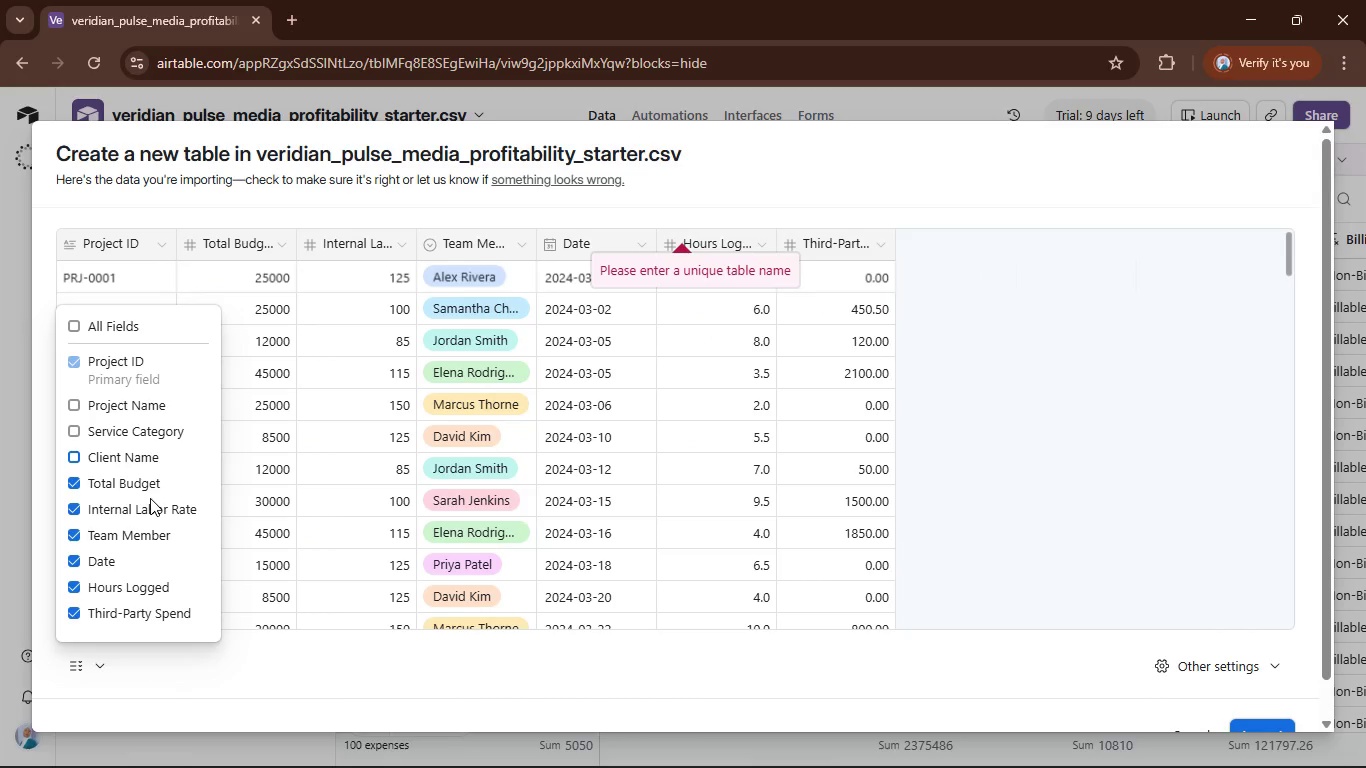 
scroll: coordinate [150, 498], scroll_direction: down, amount: 1.0
 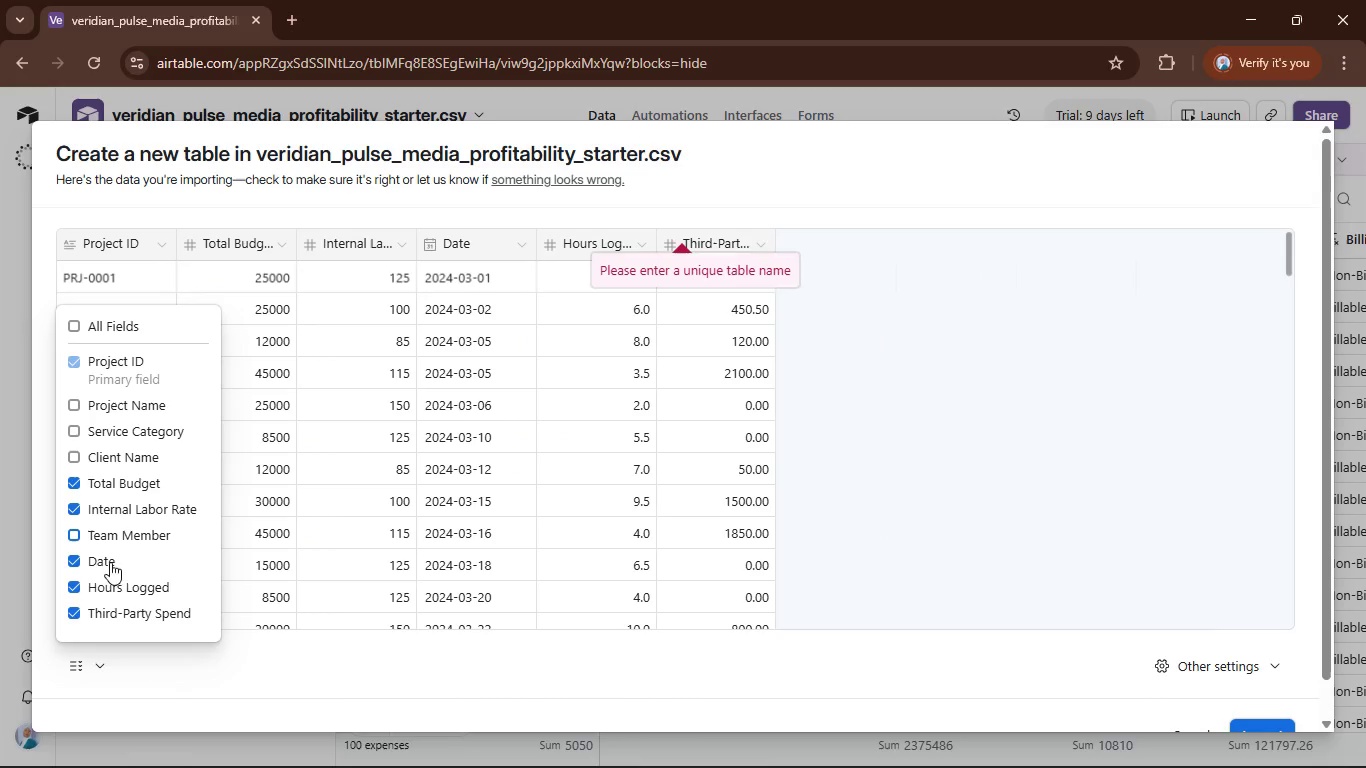 
double_click([107, 563])
 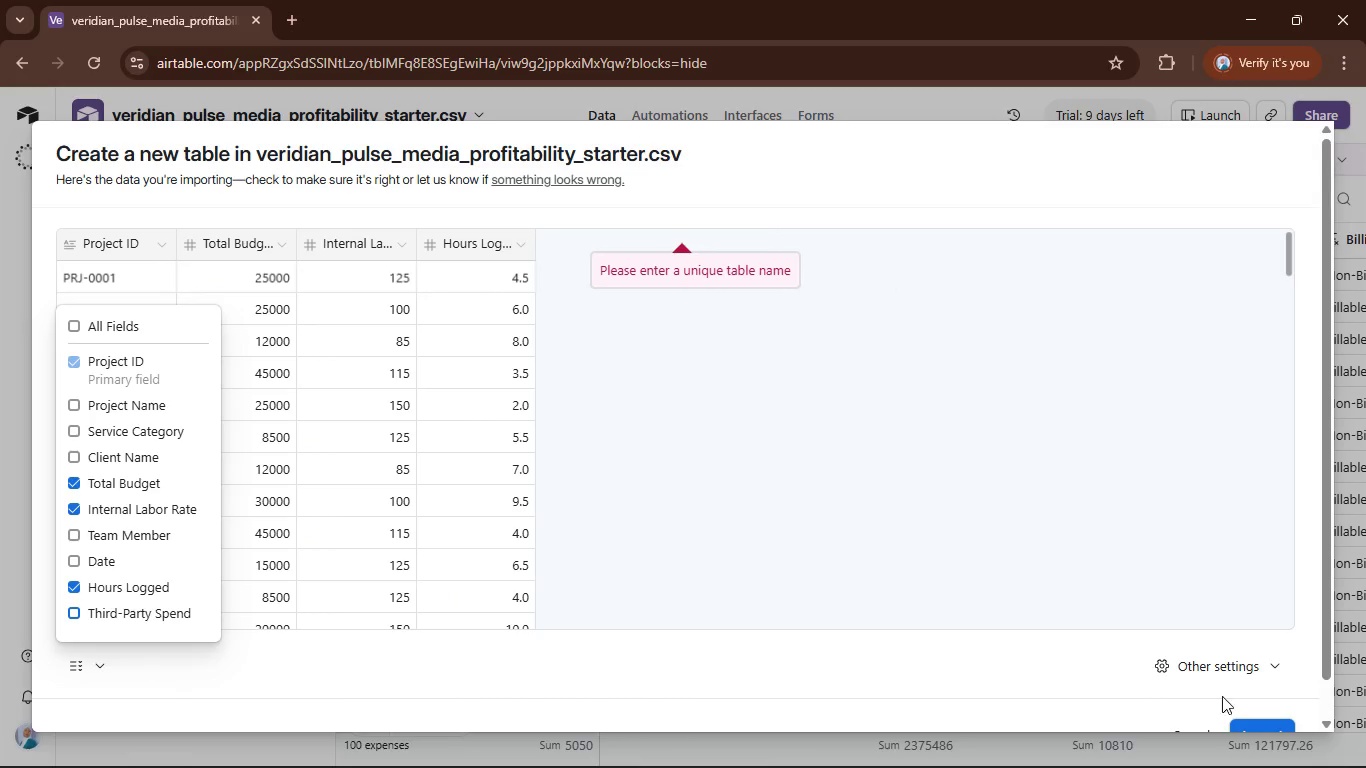 
scroll: coordinate [1301, 653], scroll_direction: down, amount: 3.0
 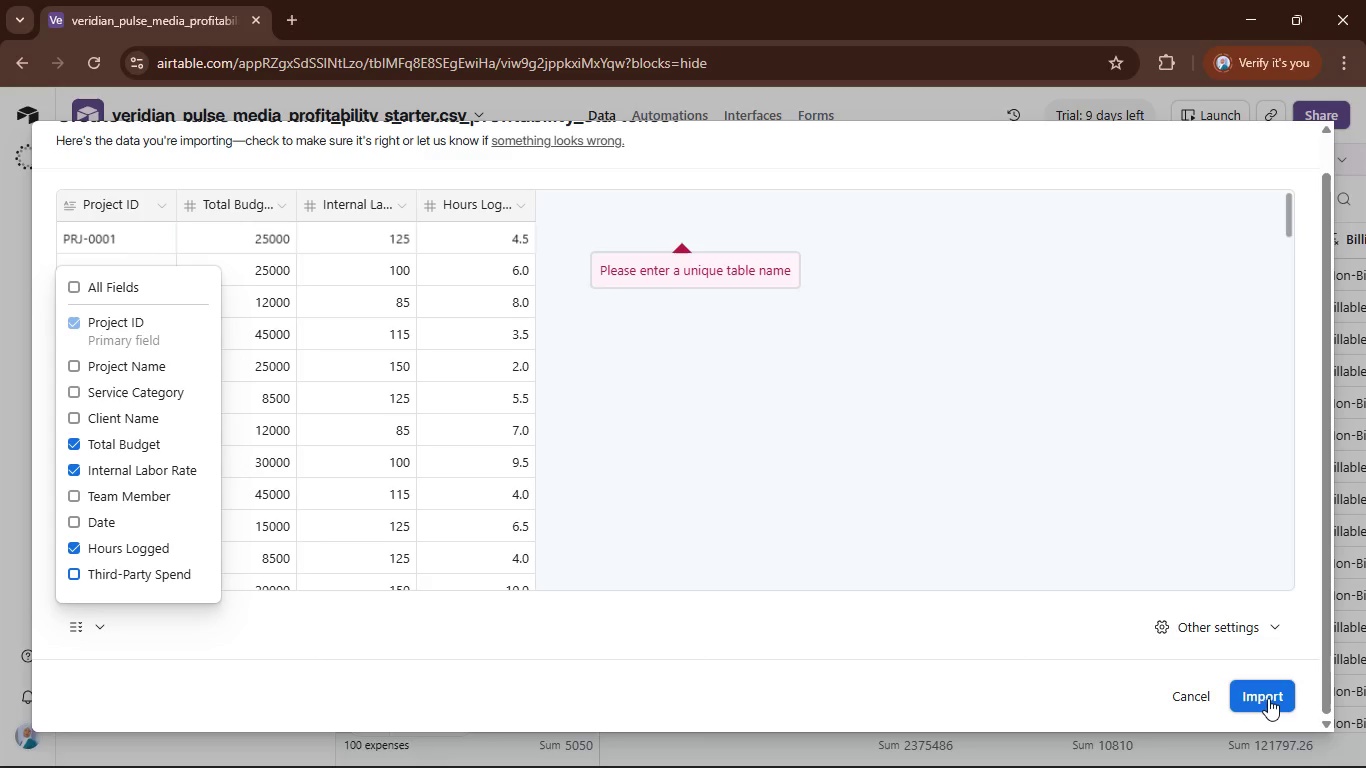 
left_click([1268, 698])
 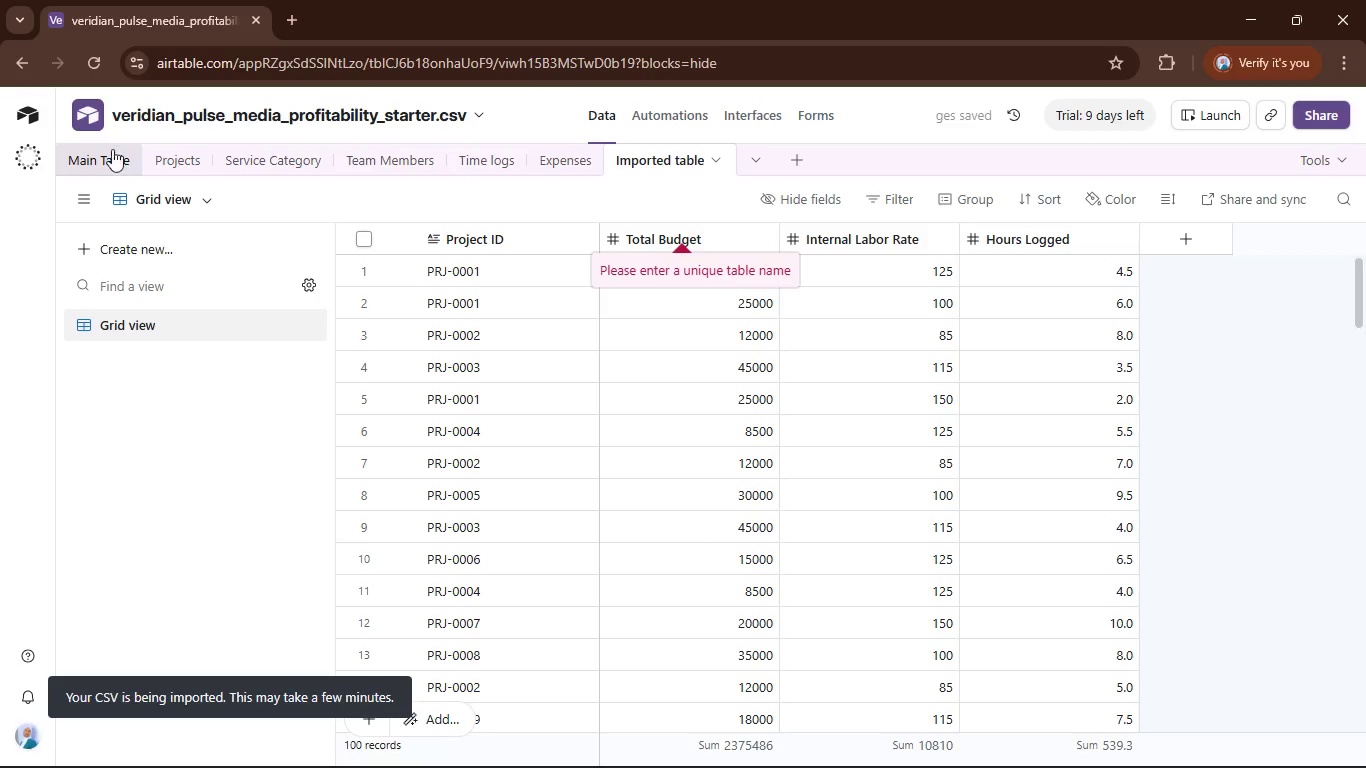 
left_click([88, 70])
 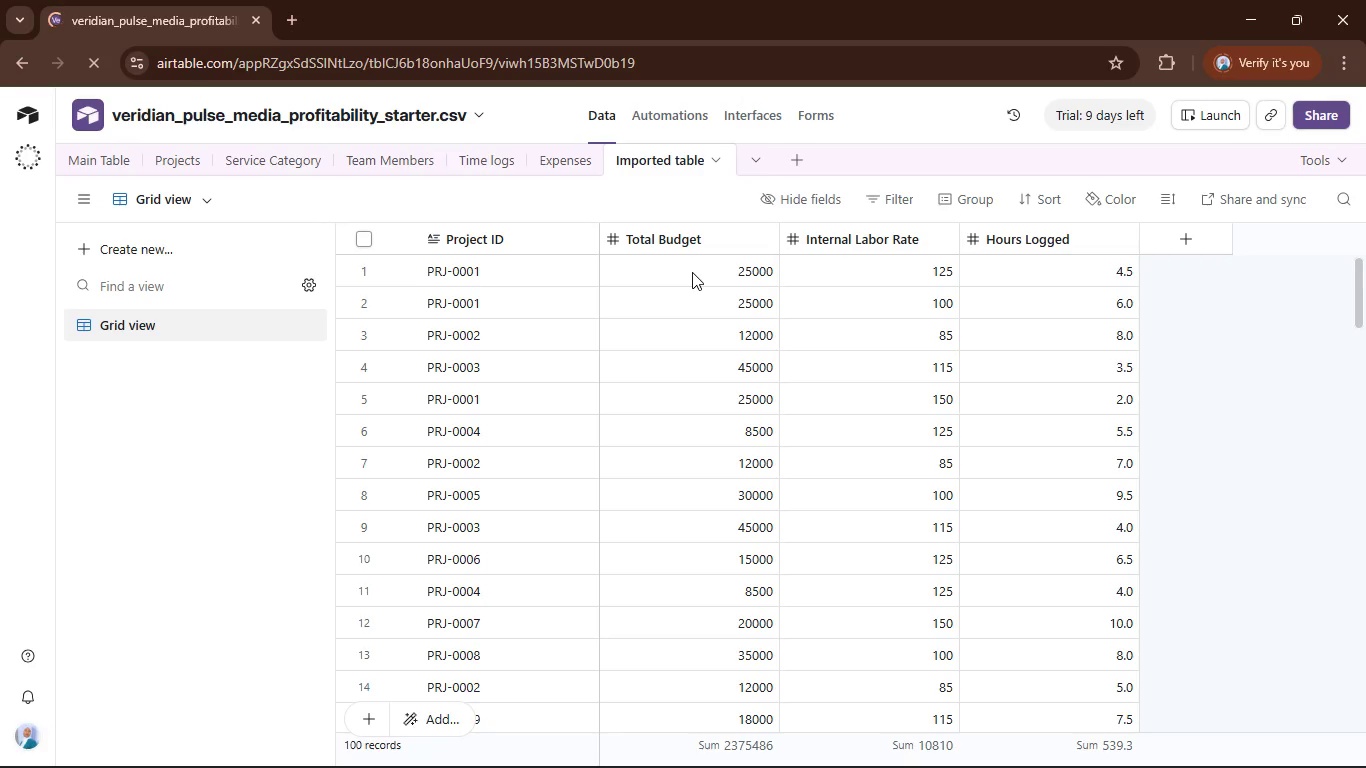 
wait(10.02)
 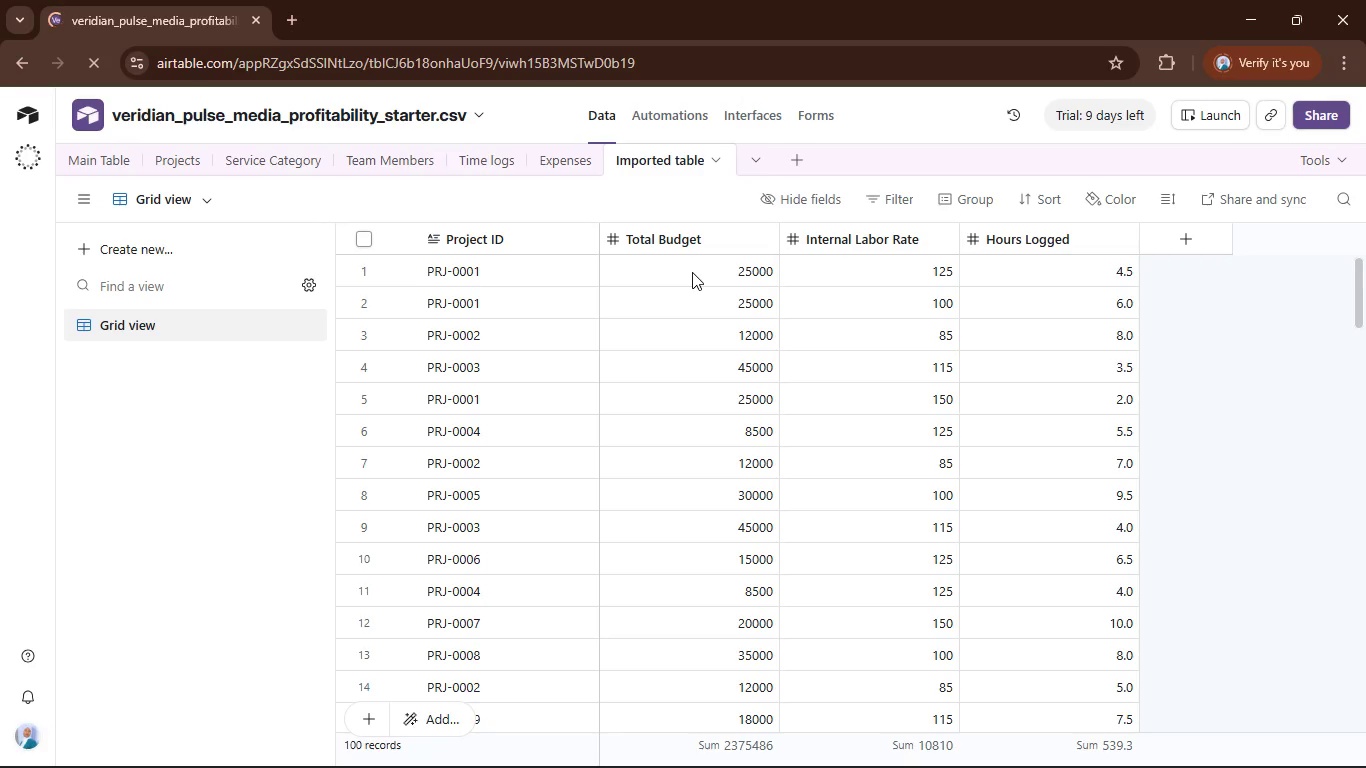 
left_click([507, 240])
 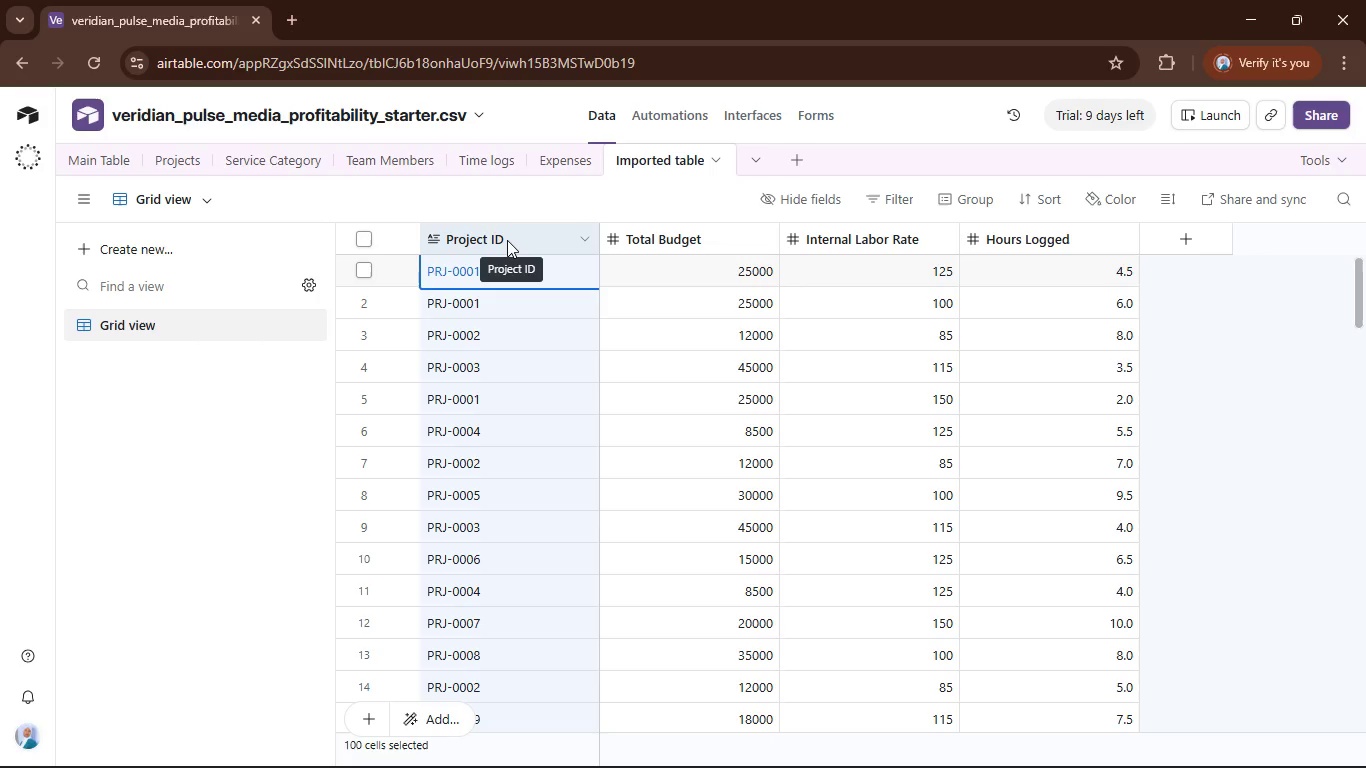 
right_click([507, 240])
 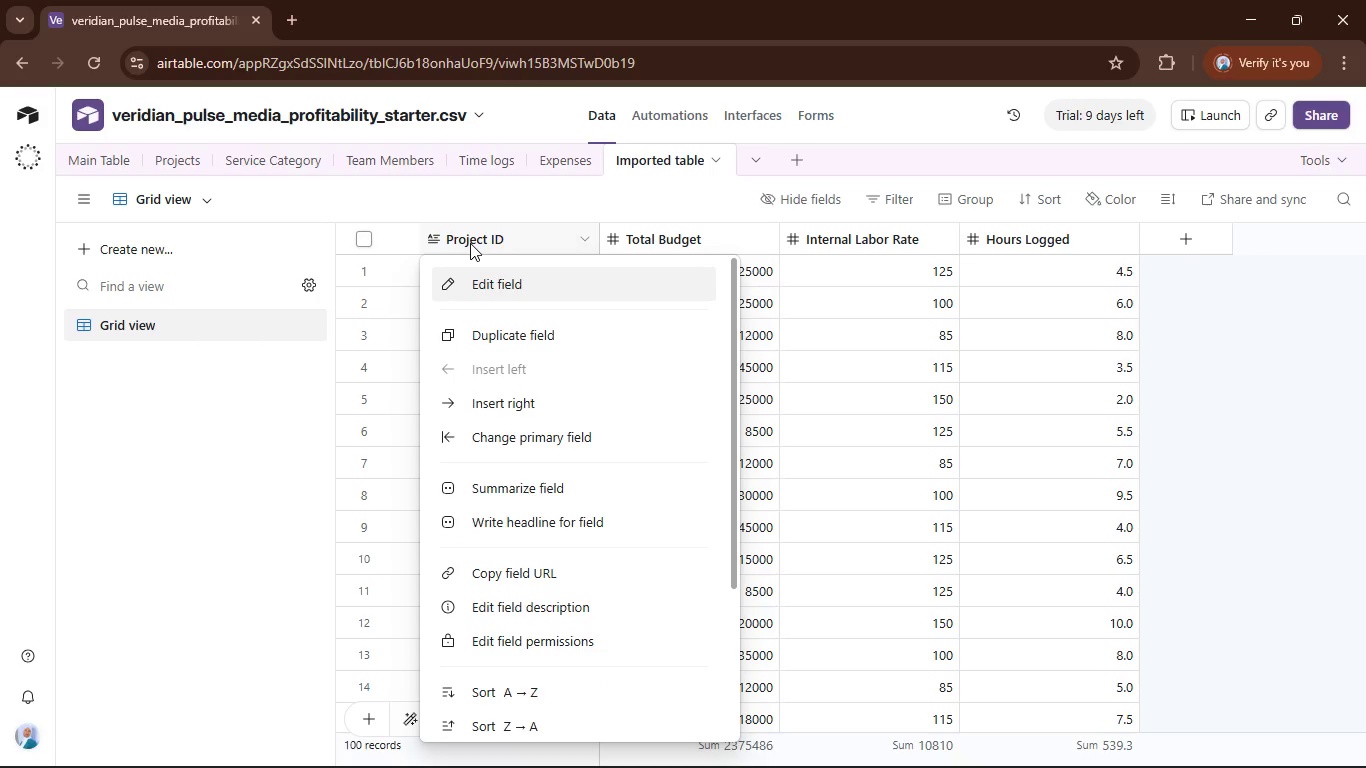 
double_click([472, 240])
 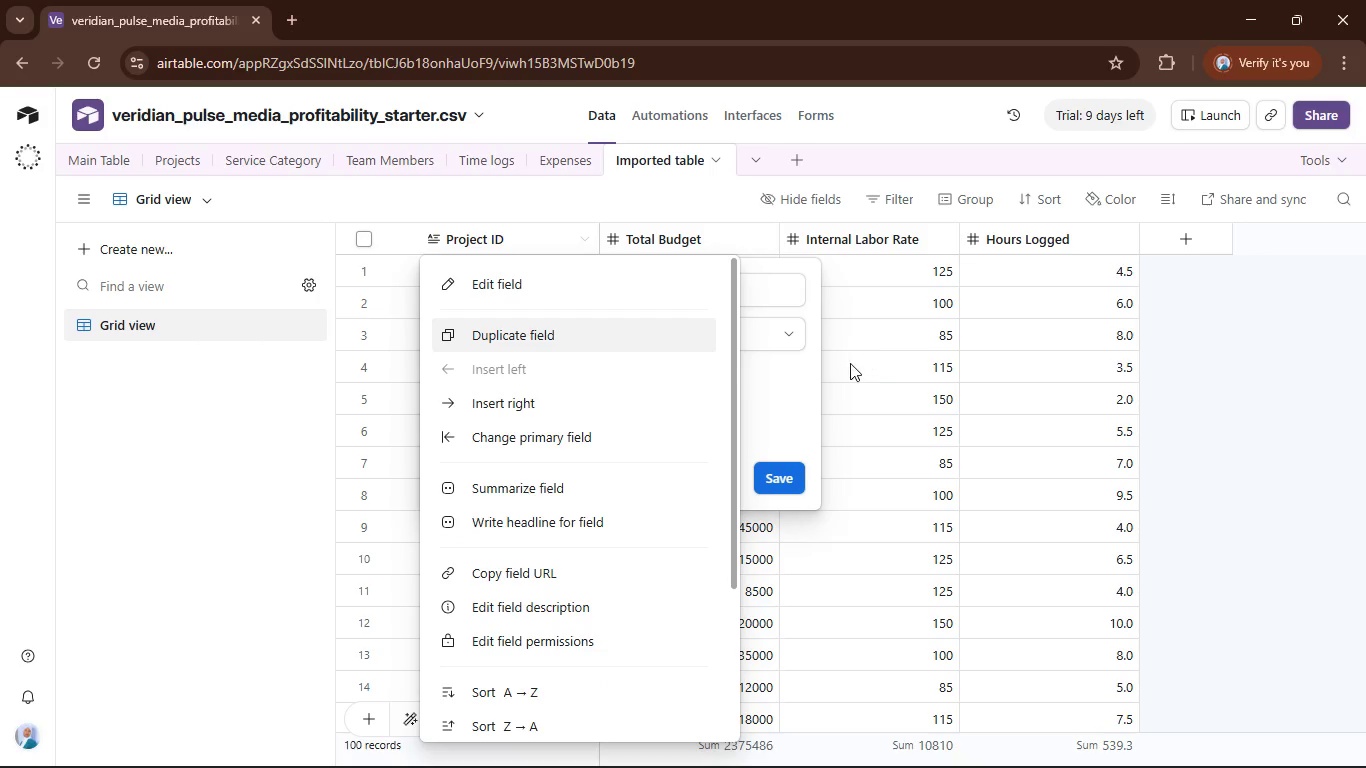 
left_click([775, 404])
 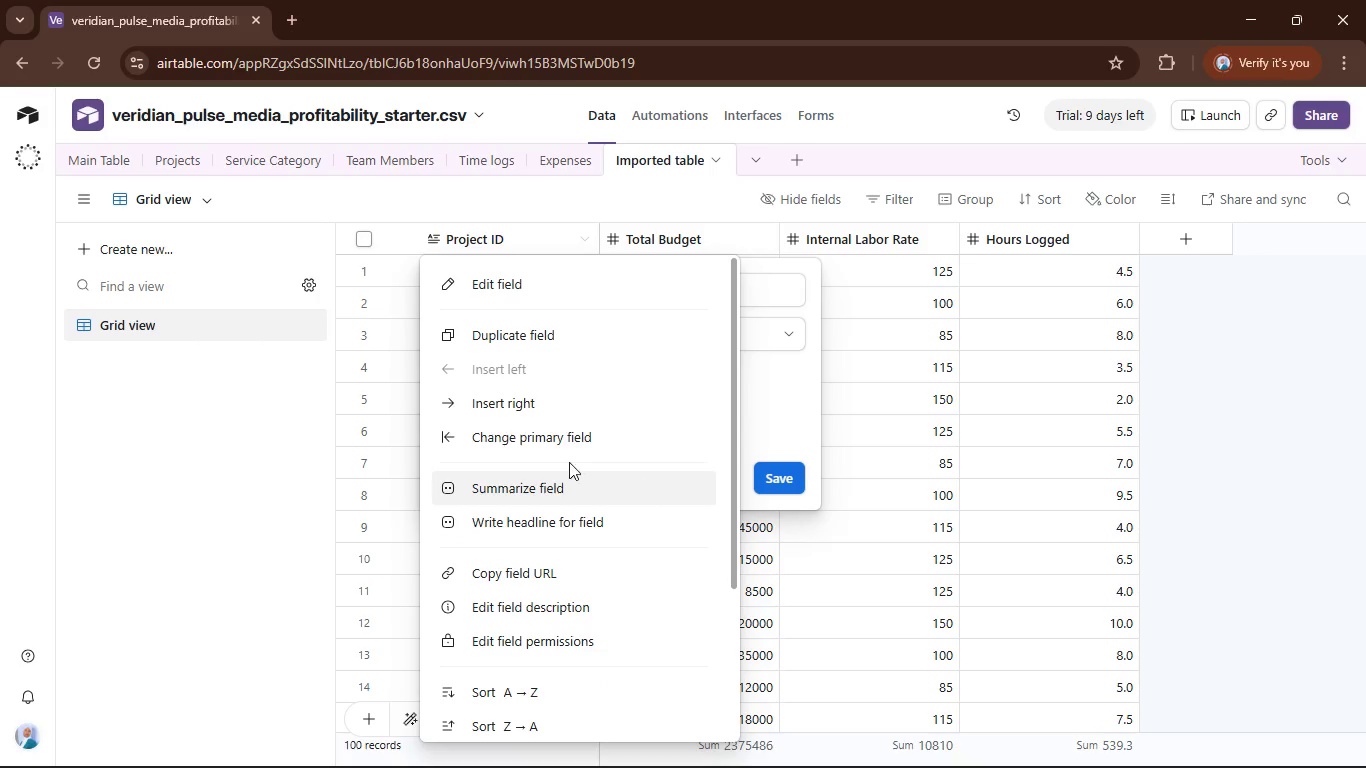 
scroll: coordinate [583, 522], scroll_direction: down, amount: 9.0
 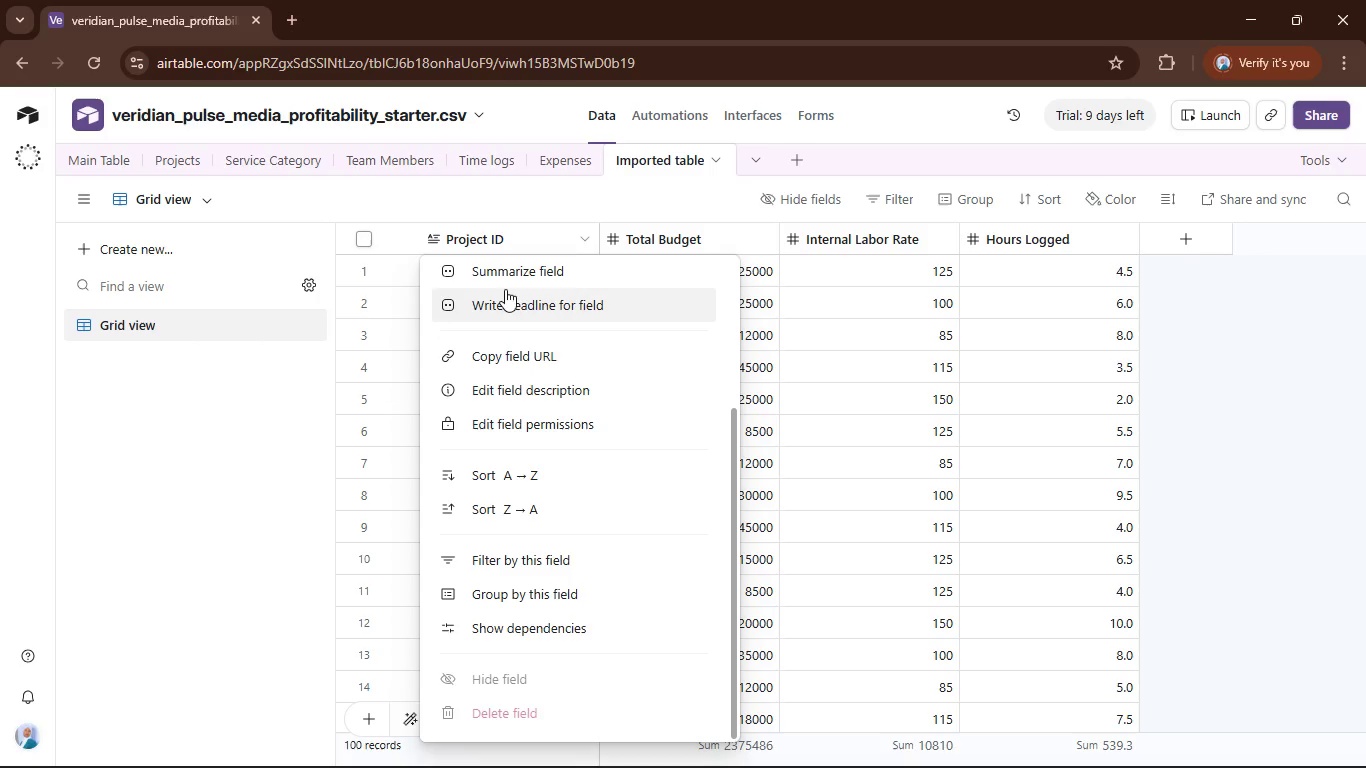 
scroll: coordinate [535, 347], scroll_direction: up, amount: 8.0
 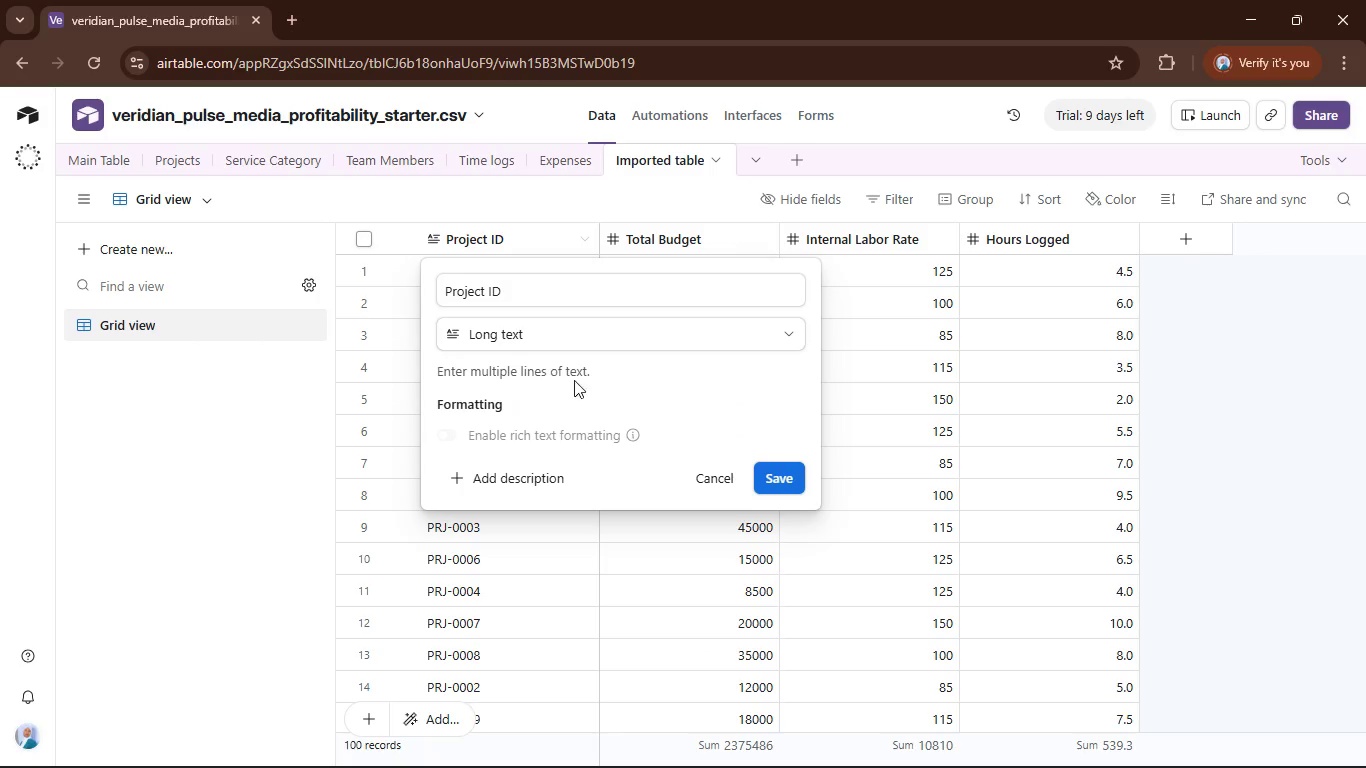 
left_click([588, 341])
 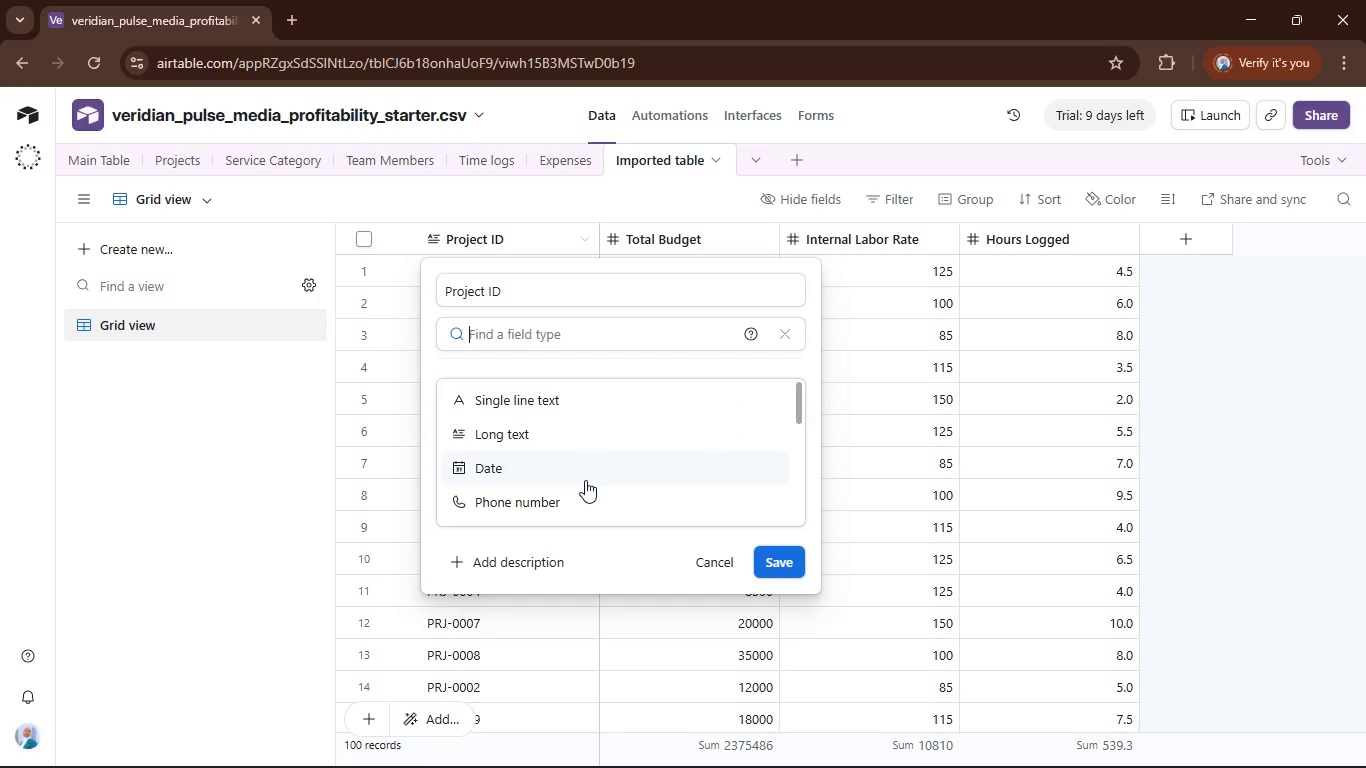 
scroll: coordinate [585, 480], scroll_direction: up, amount: 2.0
 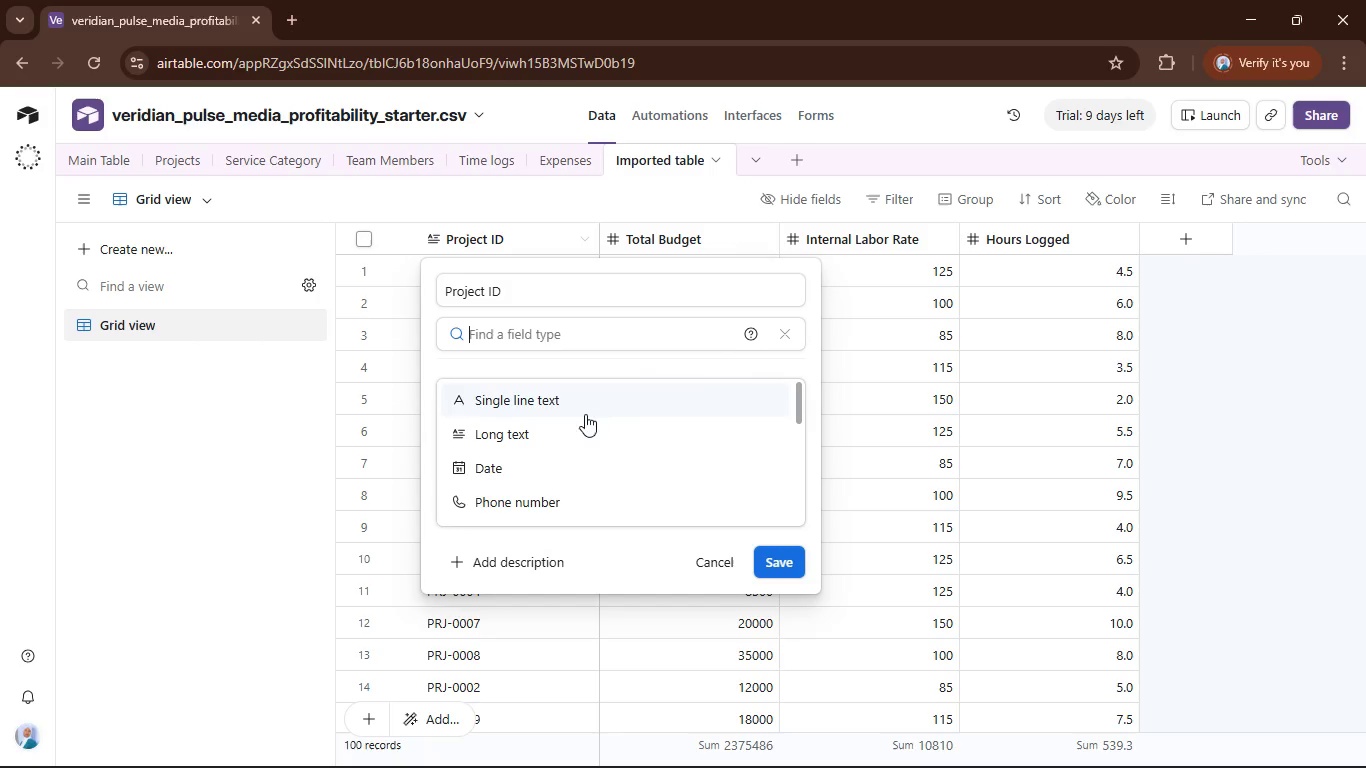 
scroll: coordinate [585, 414], scroll_direction: down, amount: 2.0
 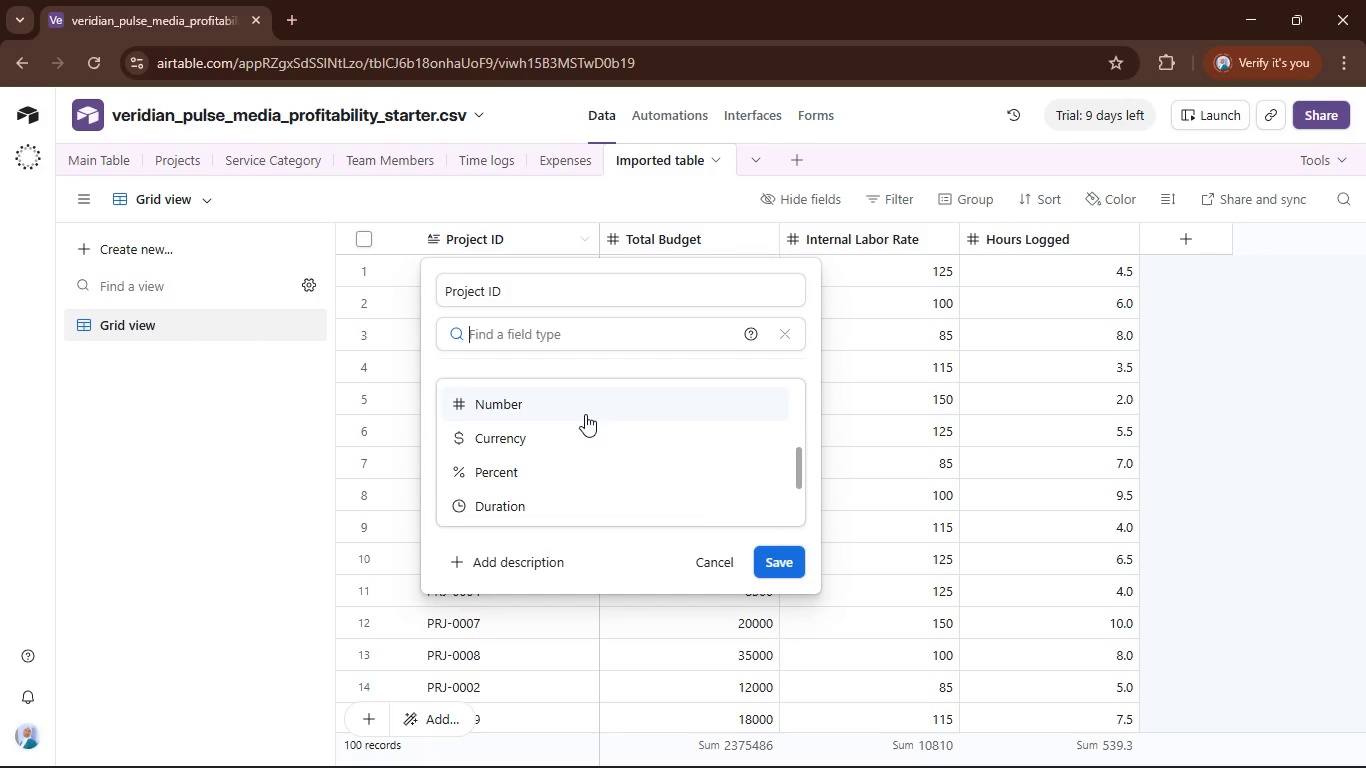 
scroll: coordinate [585, 414], scroll_direction: up, amount: 1.0
 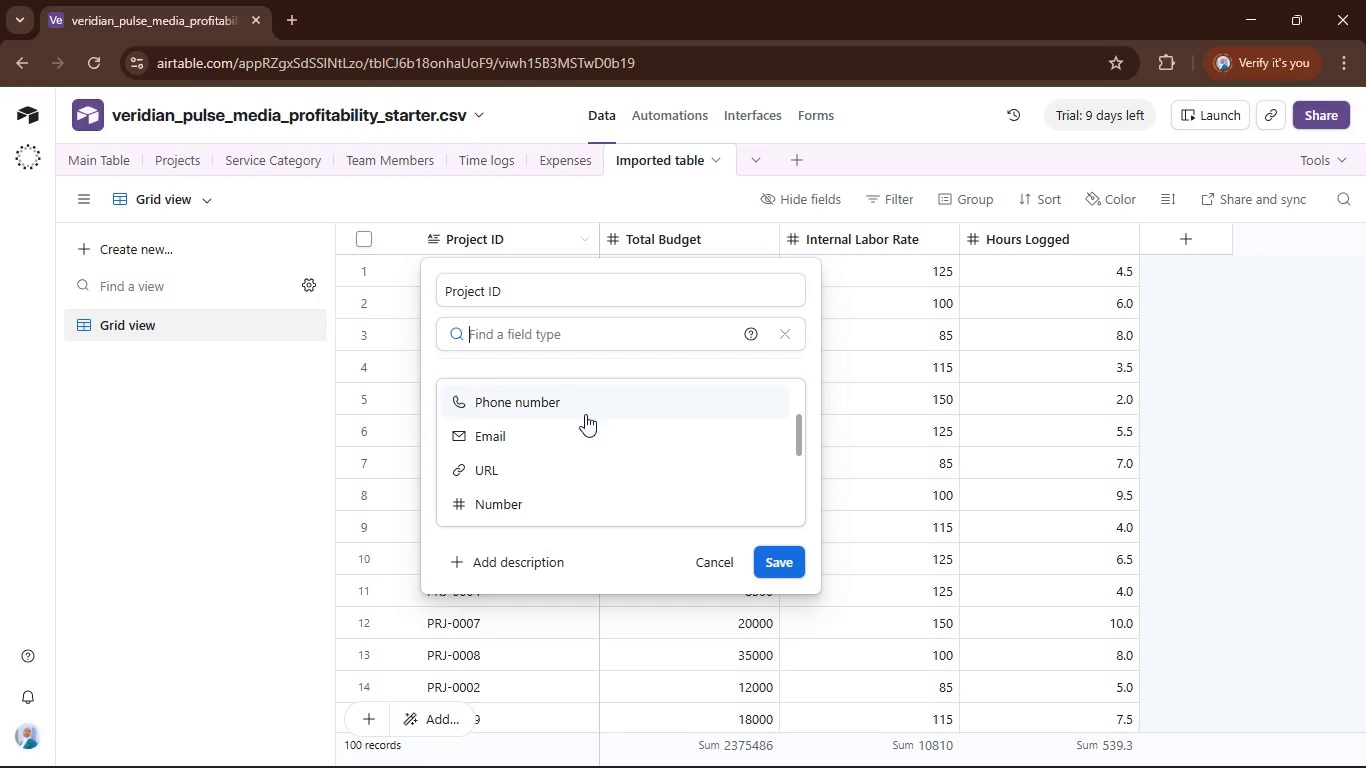 
type(li)
 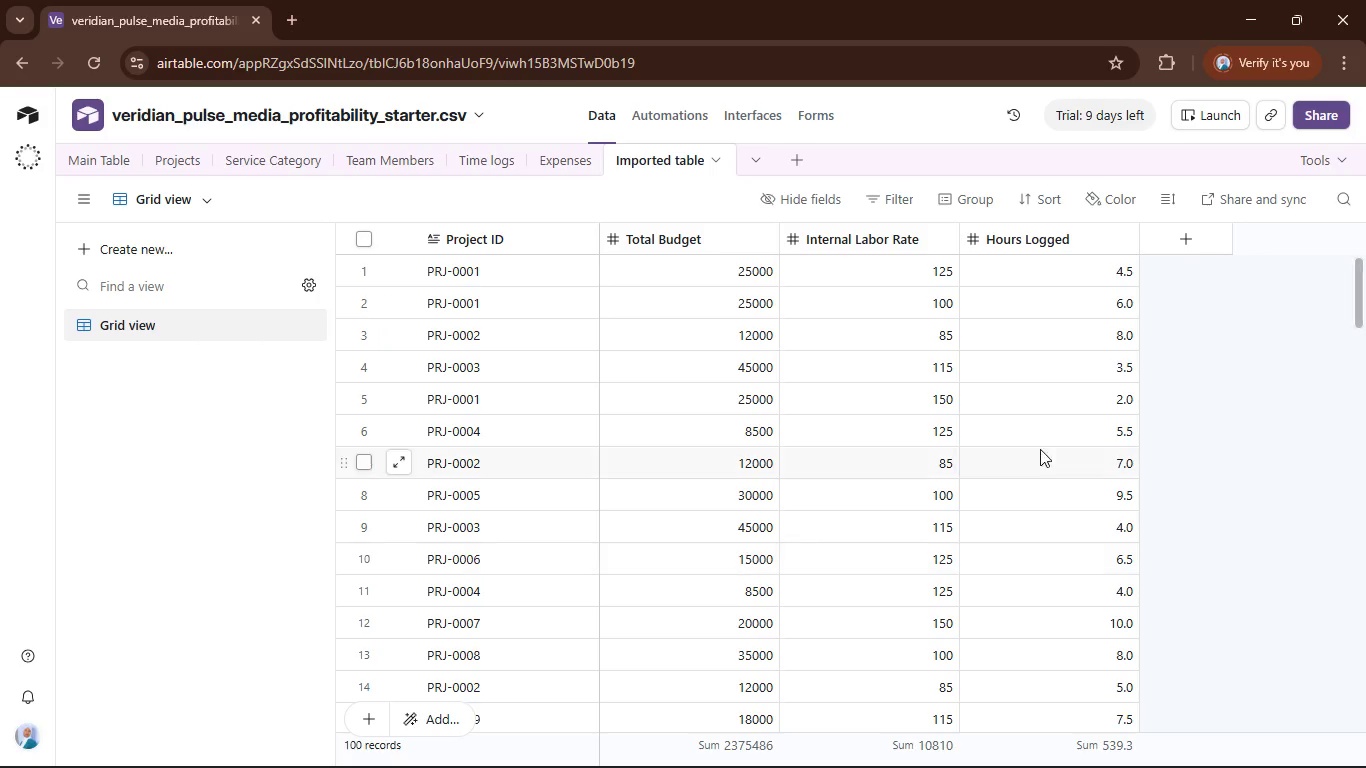 
left_click([1205, 238])
 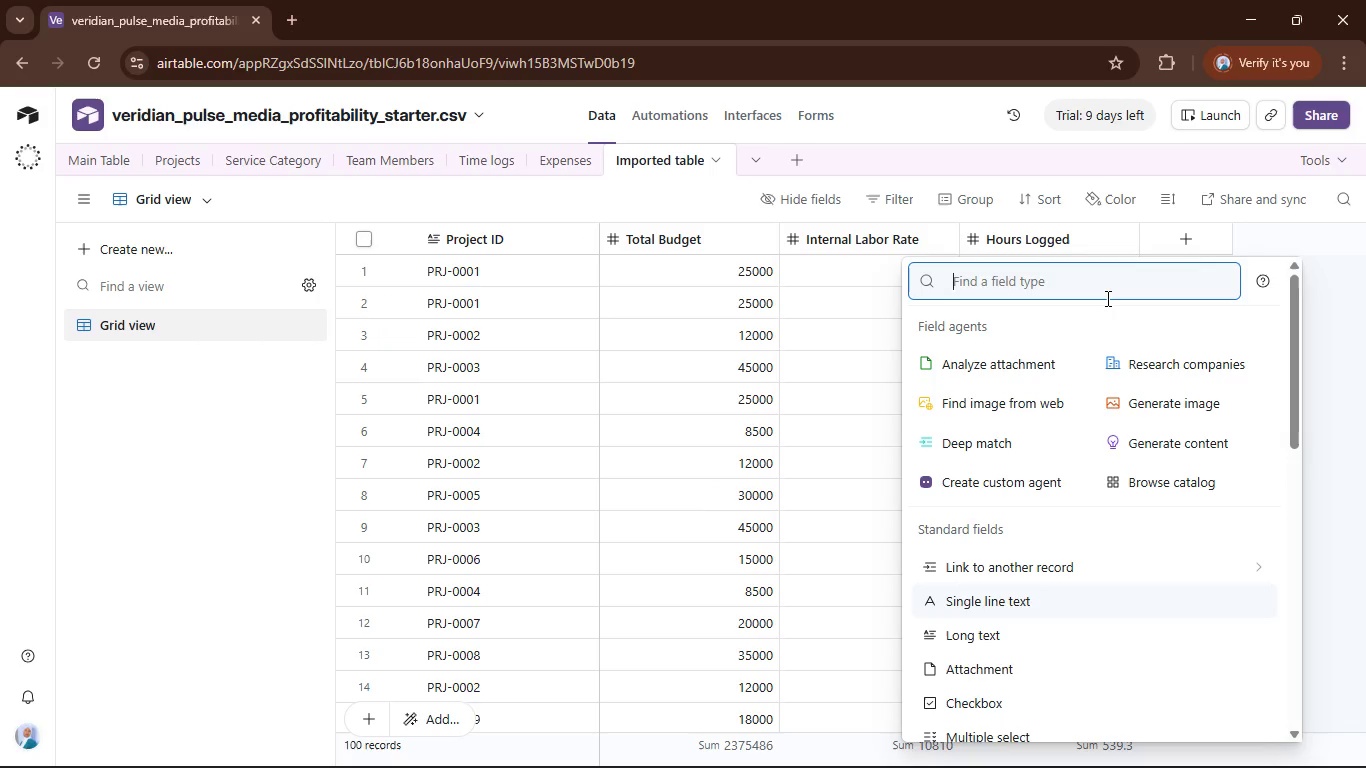 
type(au)
 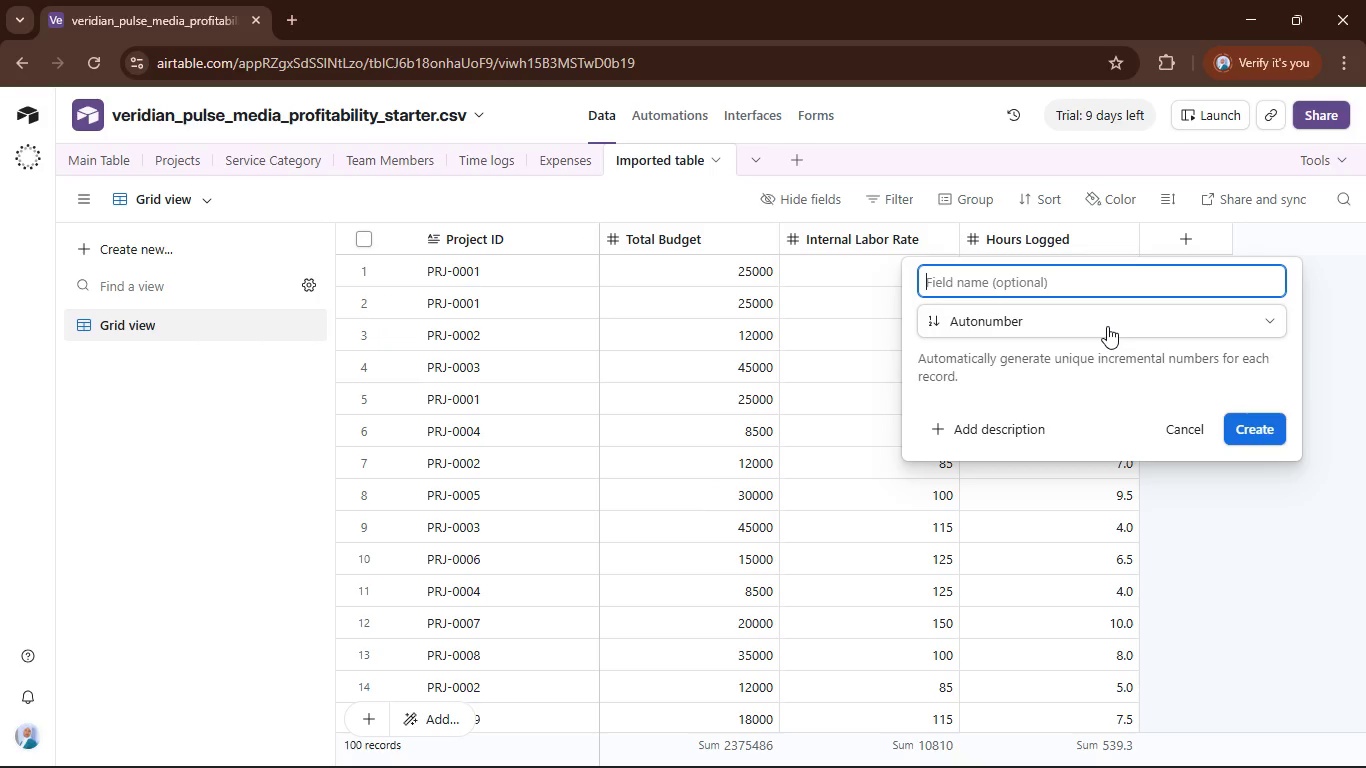 
type(Exoe)
key(Backspace)
key(Backspace)
 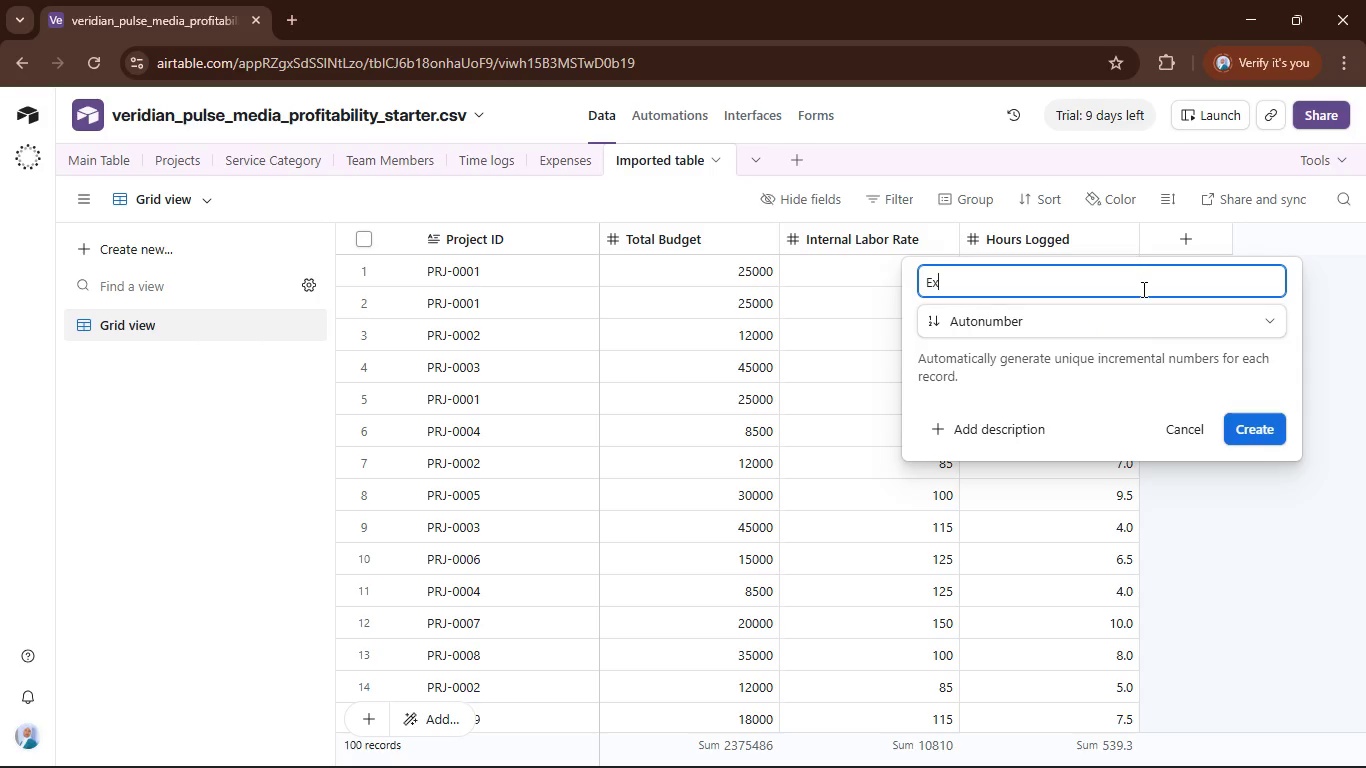 
type(pense ID)
 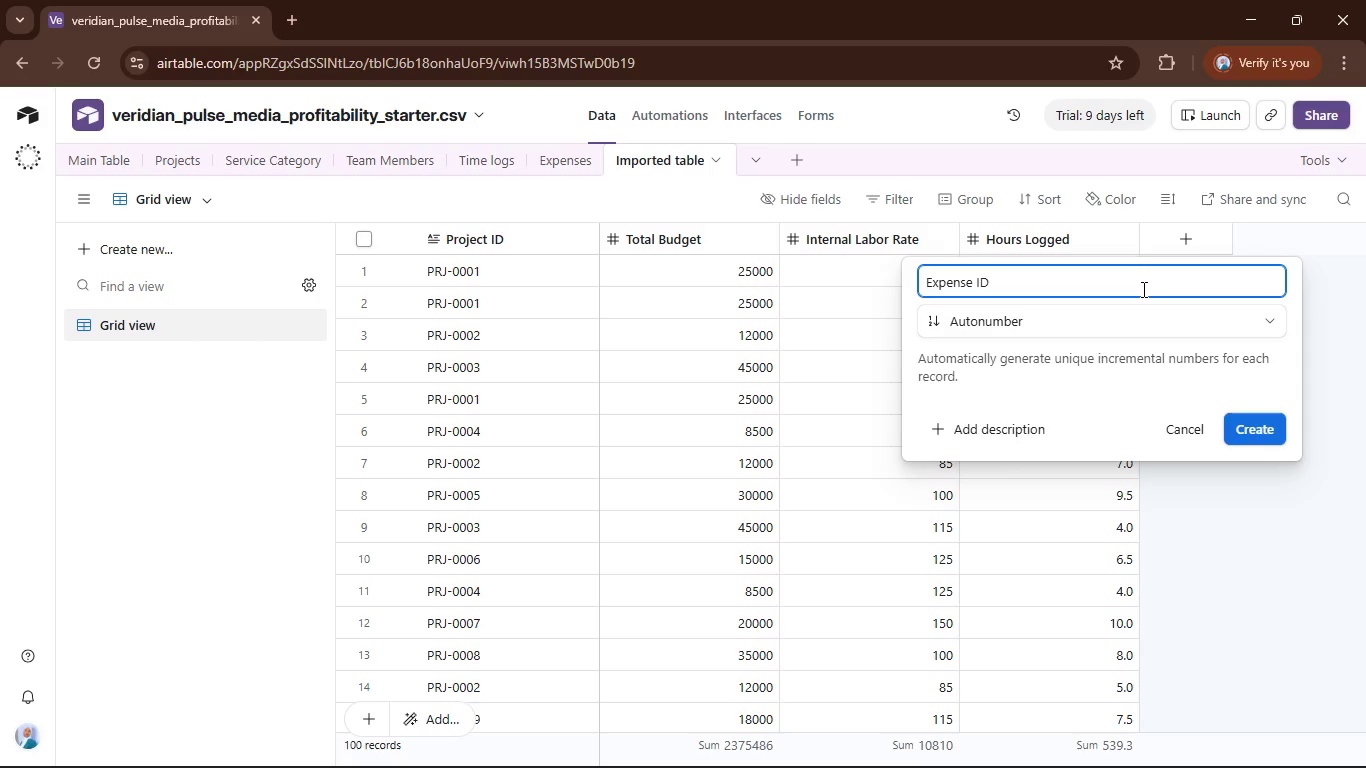 
left_click([1275, 420])
 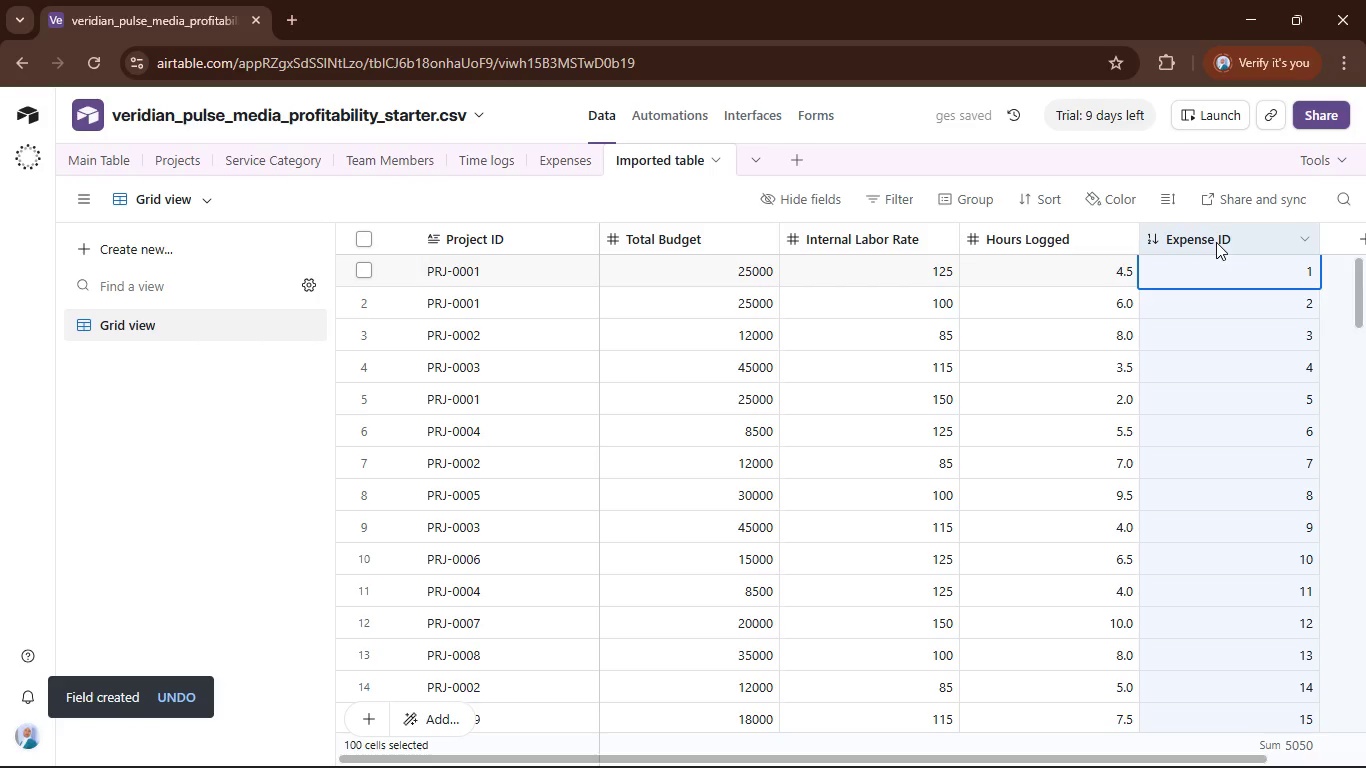 
left_click_drag(start_coordinate=[1217, 236], to_coordinate=[434, 348])
 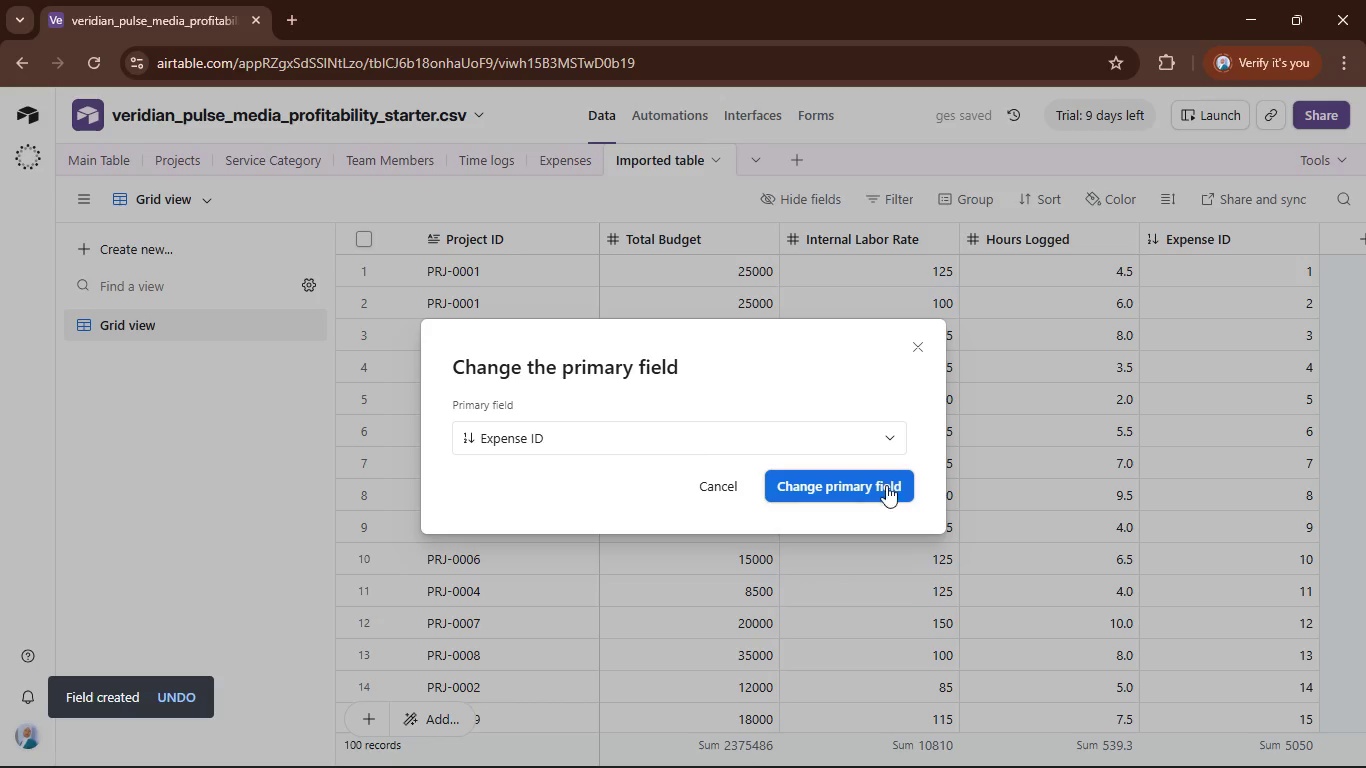 
left_click([885, 484])
 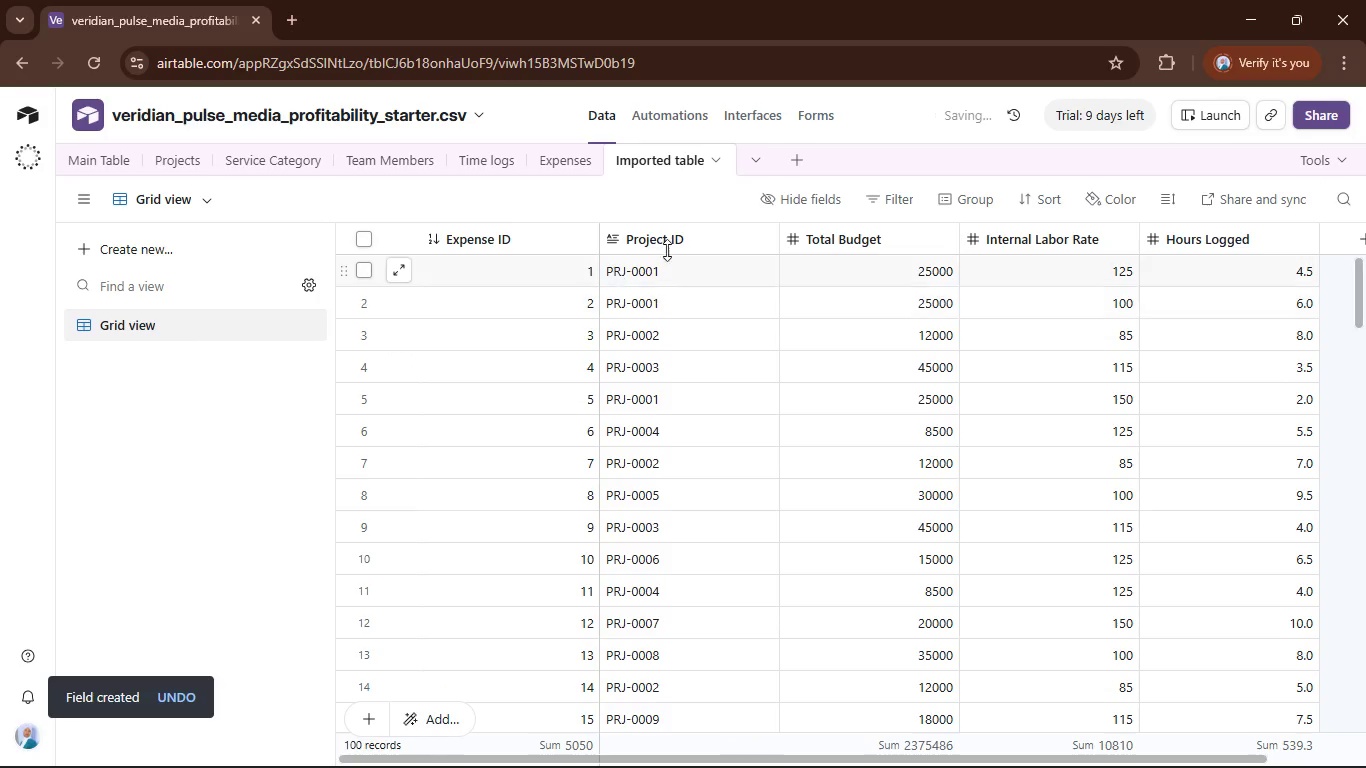 
left_click([689, 244])
 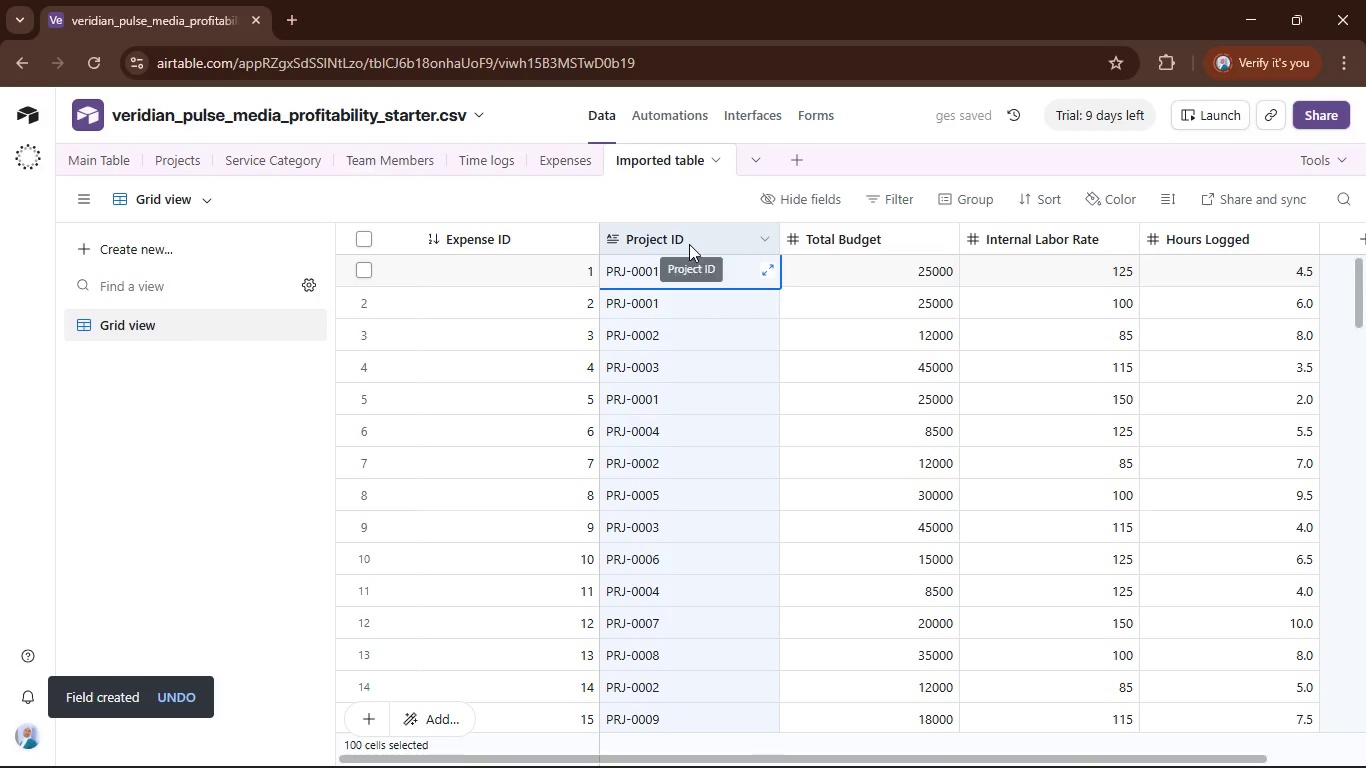 
right_click([689, 244])
 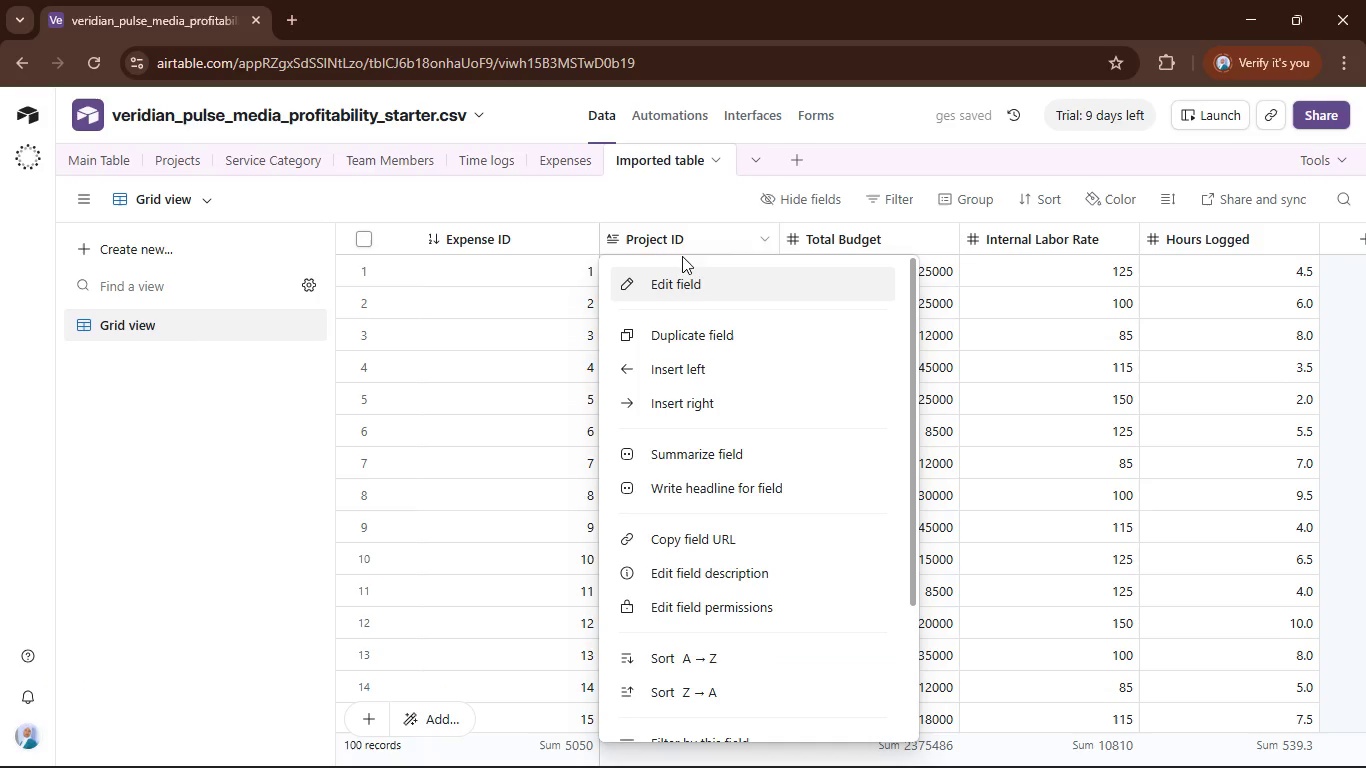 
double_click([644, 237])
 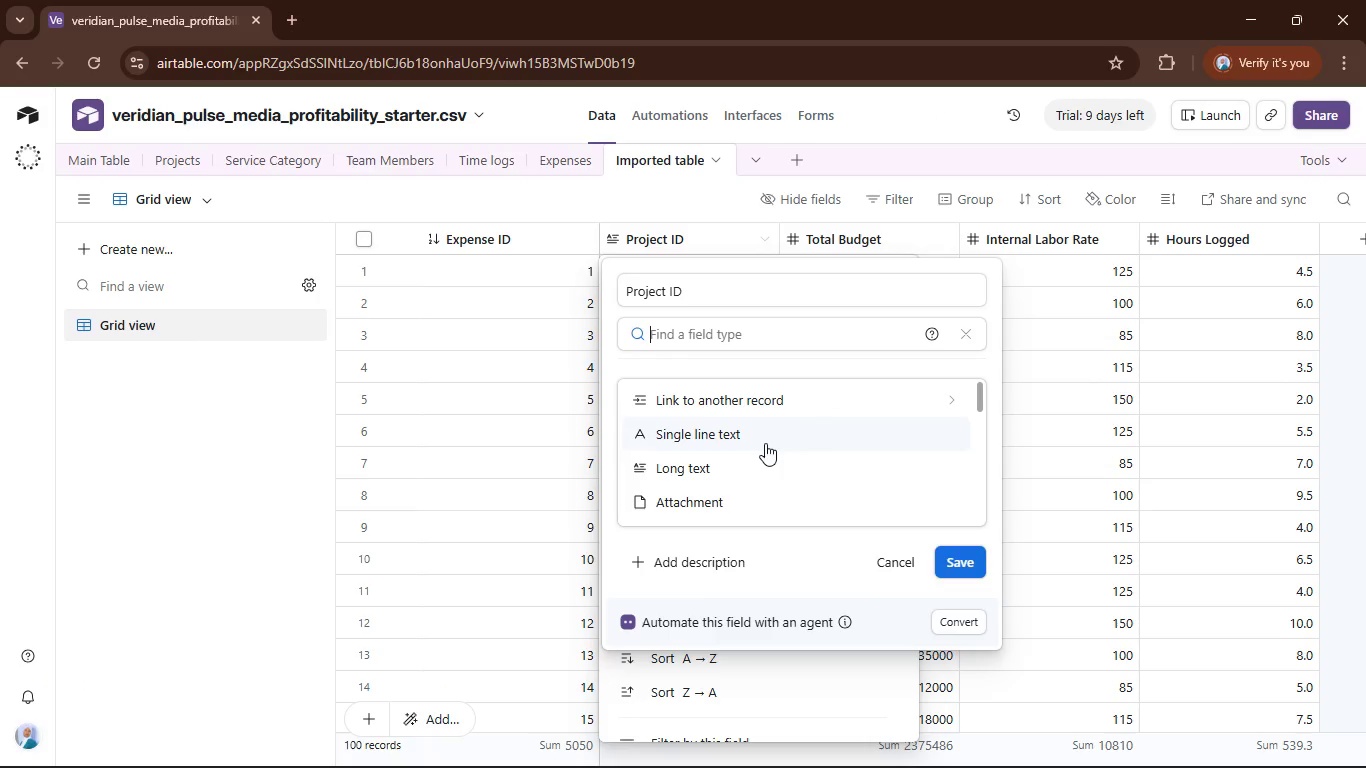 
left_click([773, 396])
 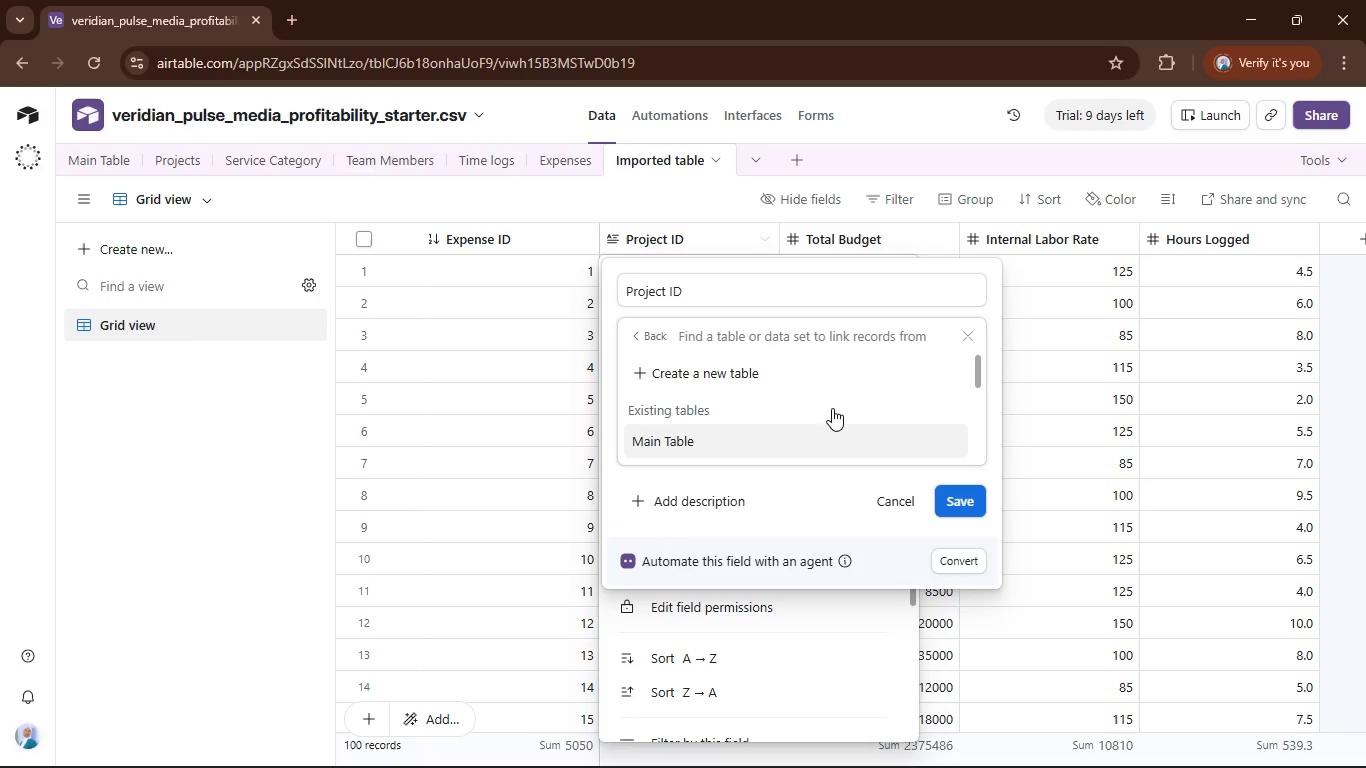 
scroll: coordinate [831, 408], scroll_direction: down, amount: 1.0
 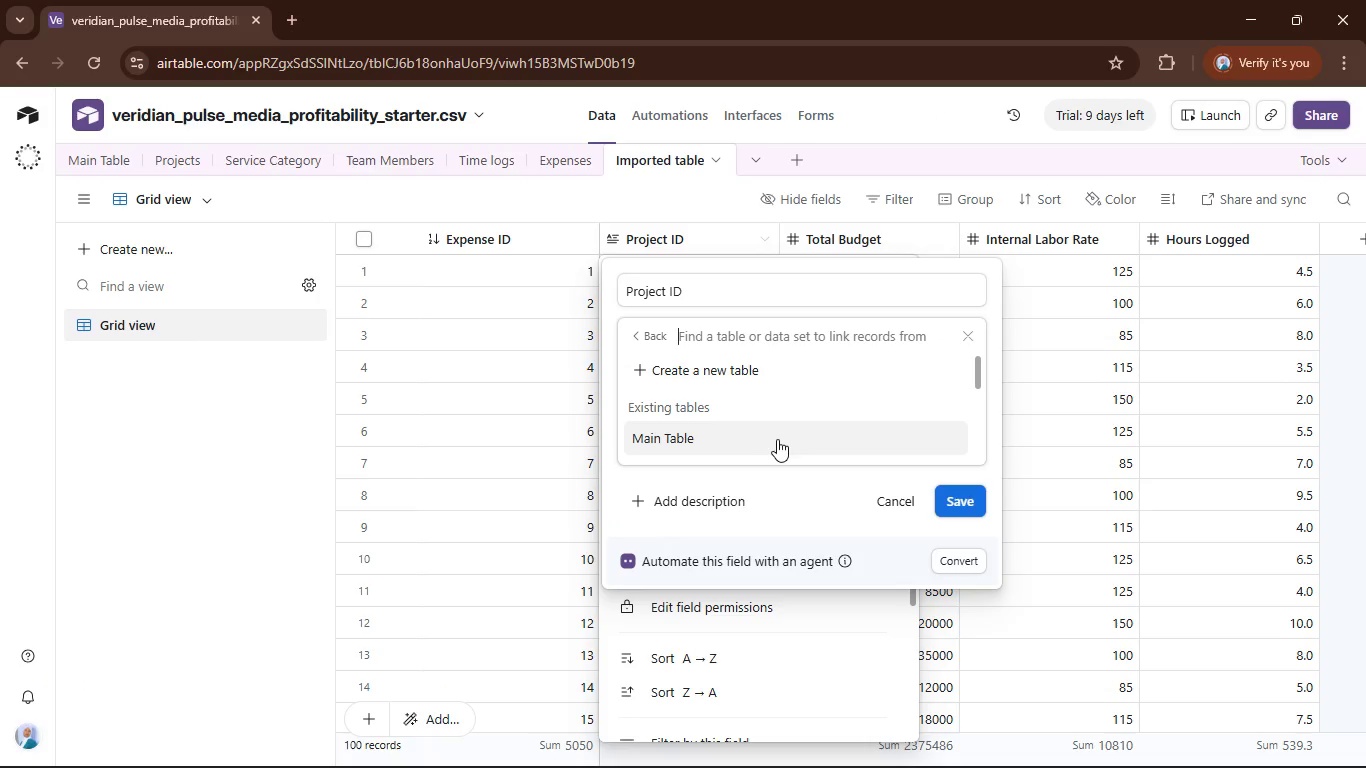 
left_click([779, 439])
 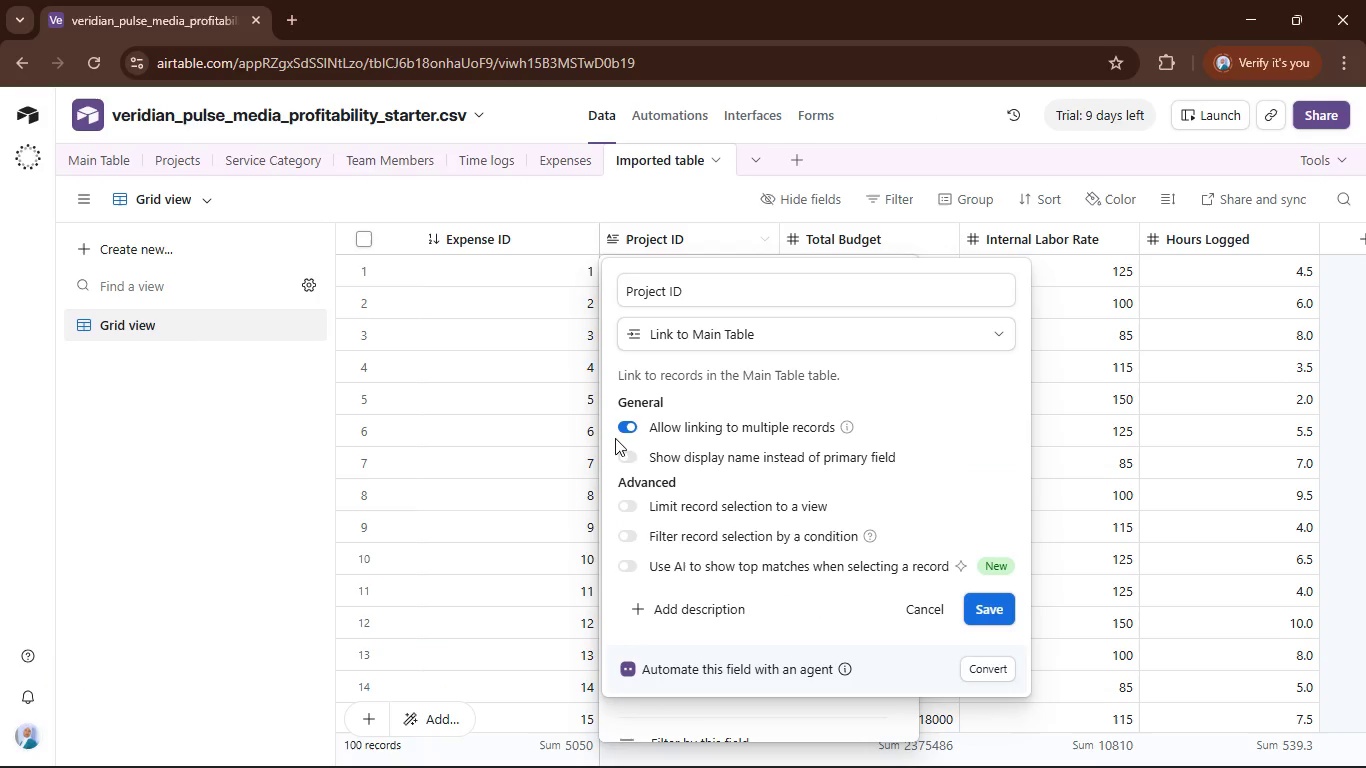 
left_click([623, 429])
 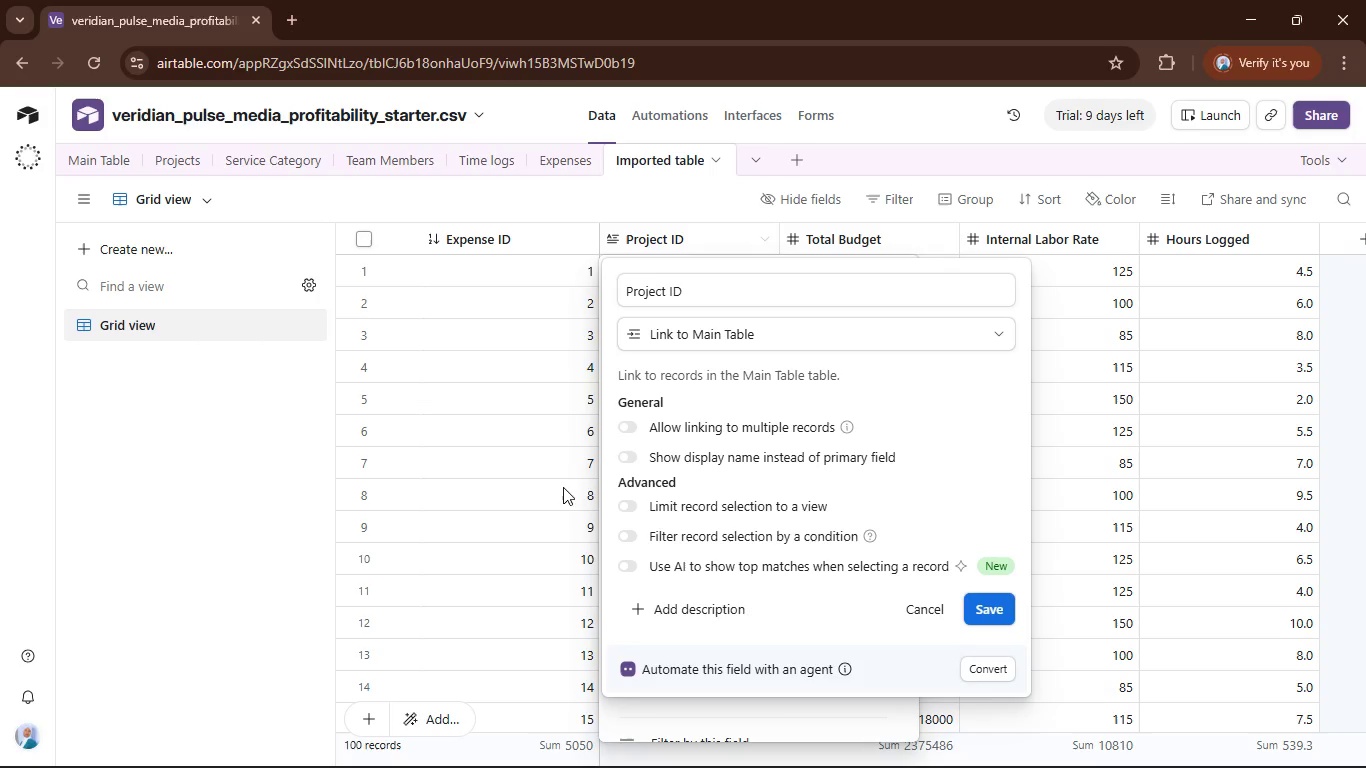 
left_click([623, 427])
 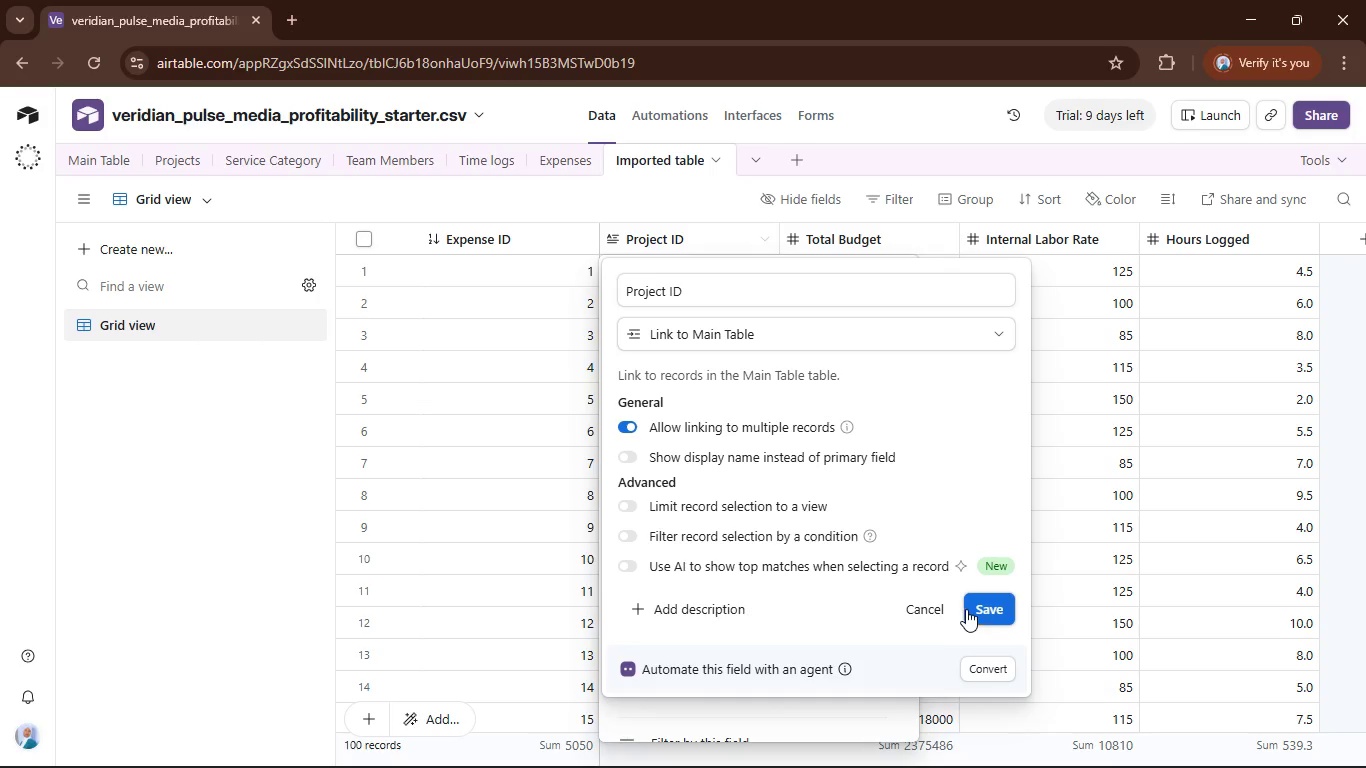 
left_click([1000, 605])
 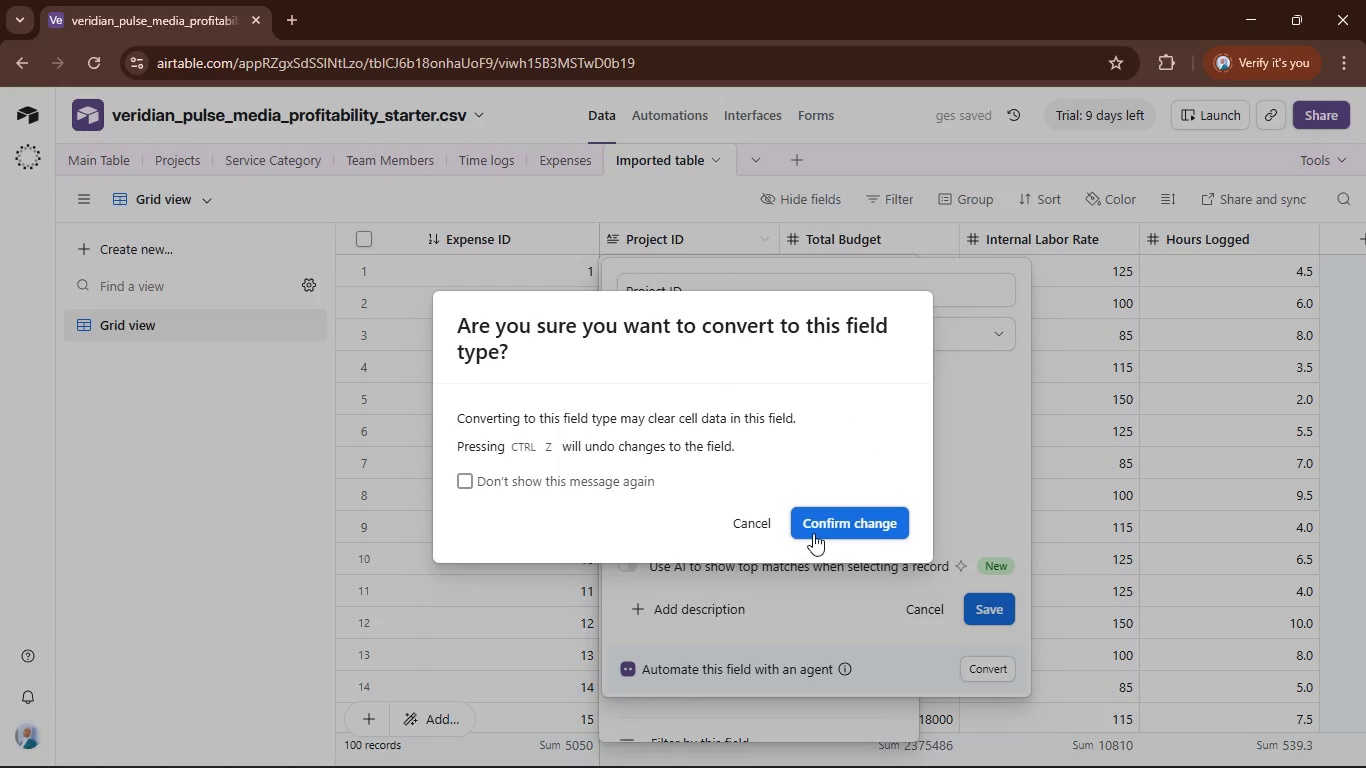 
left_click([829, 524])
 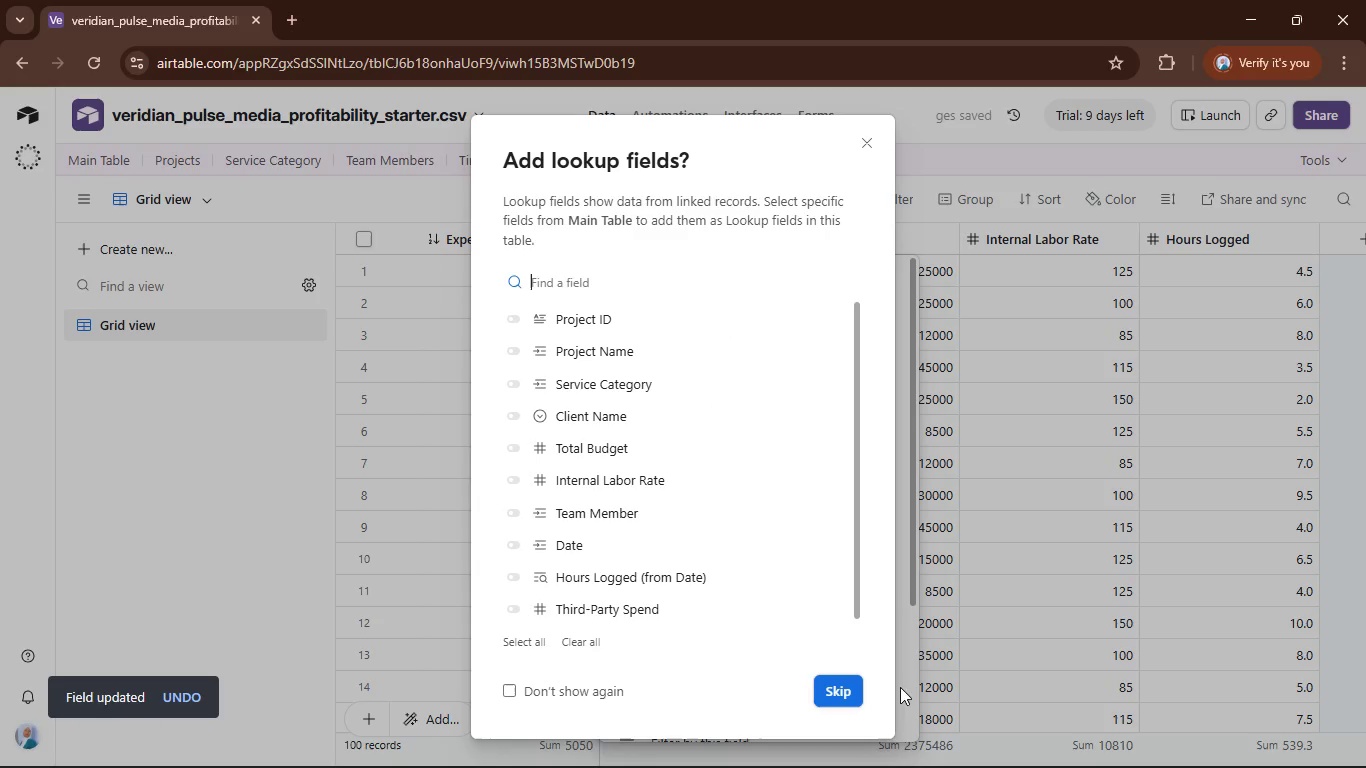 
left_click([842, 673])
 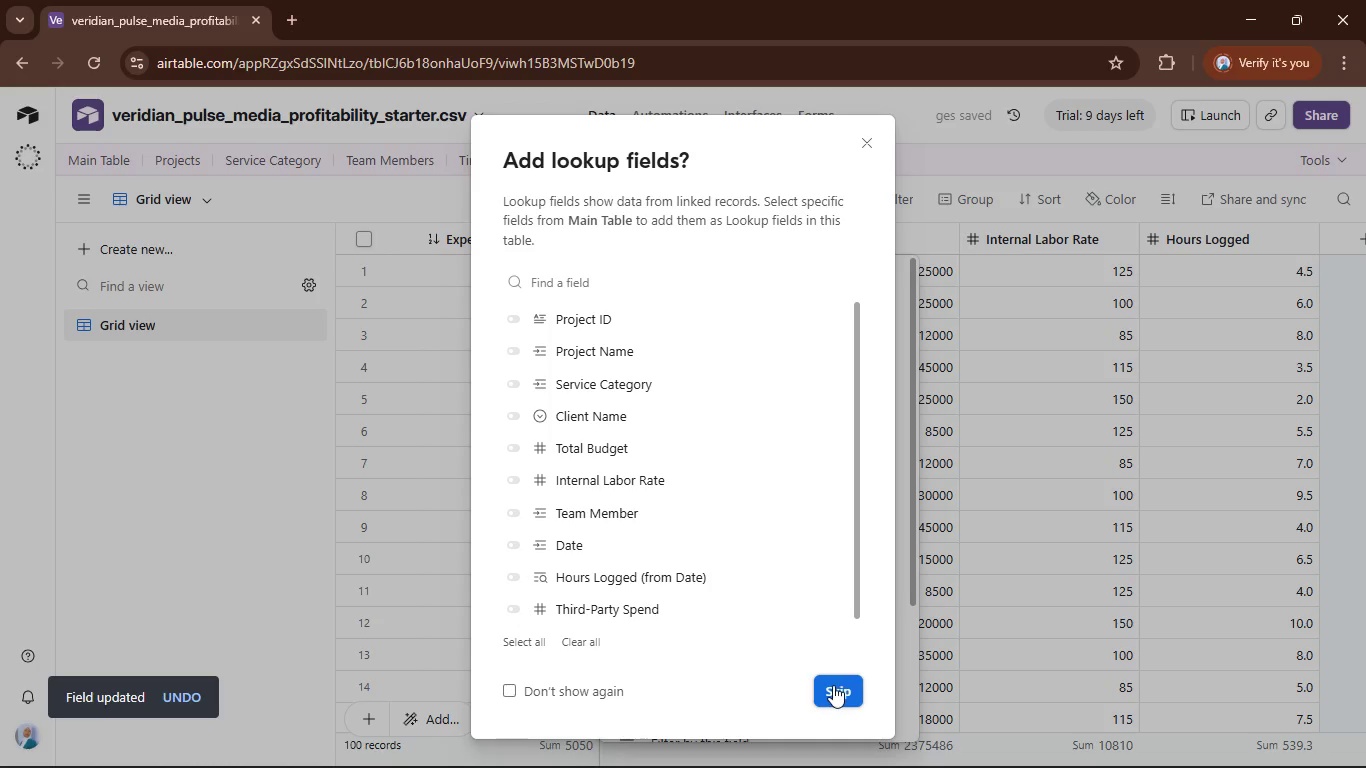 
left_click([833, 685])
 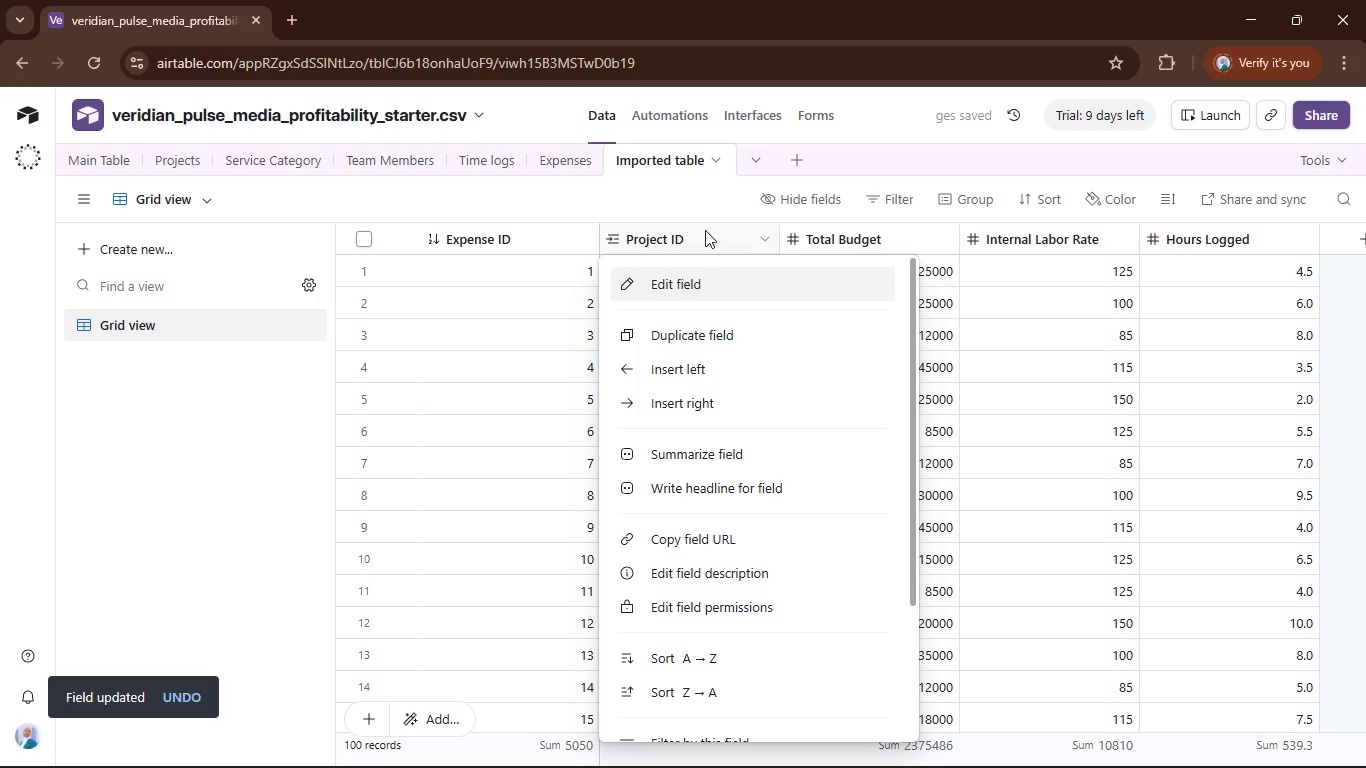 
left_click([683, 199])
 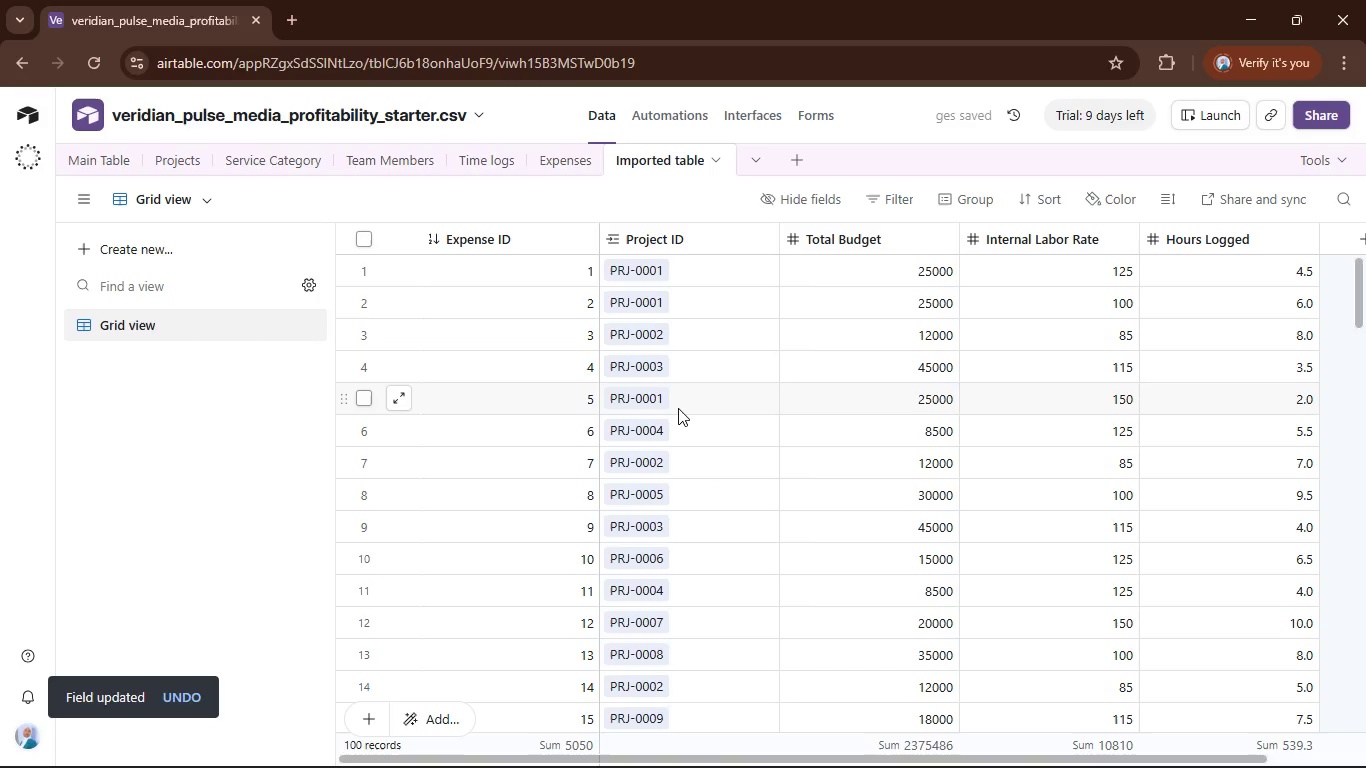 
scroll: coordinate [678, 408], scroll_direction: up, amount: 7.0
 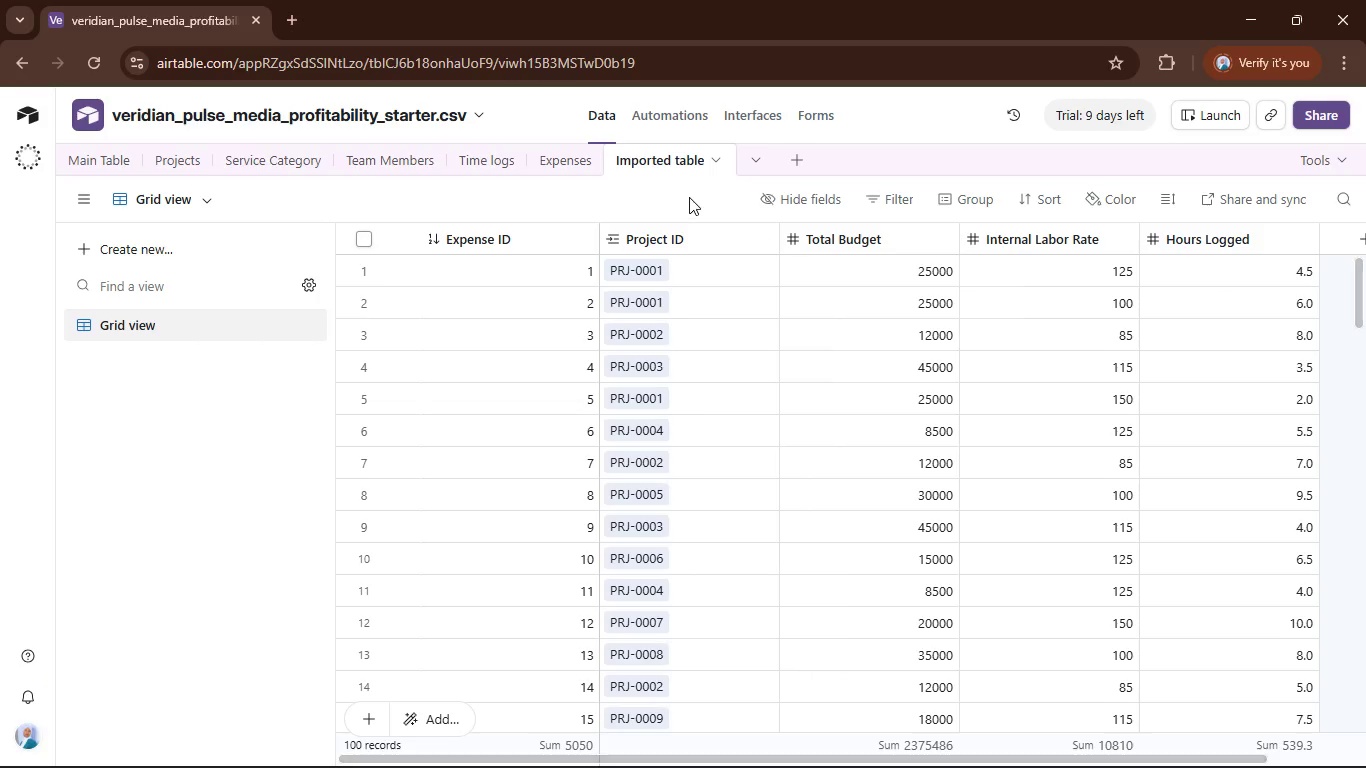 
left_click([564, 162])
 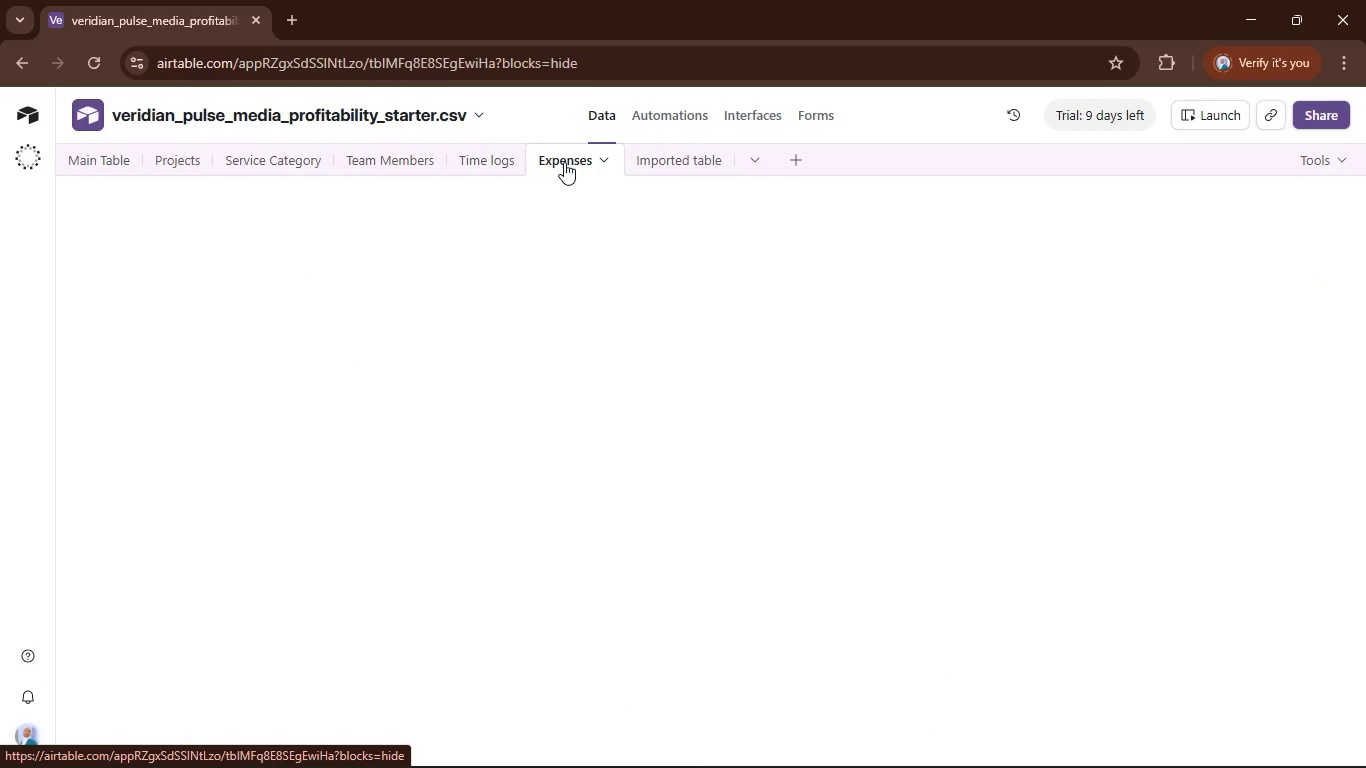 
right_click([564, 161])
 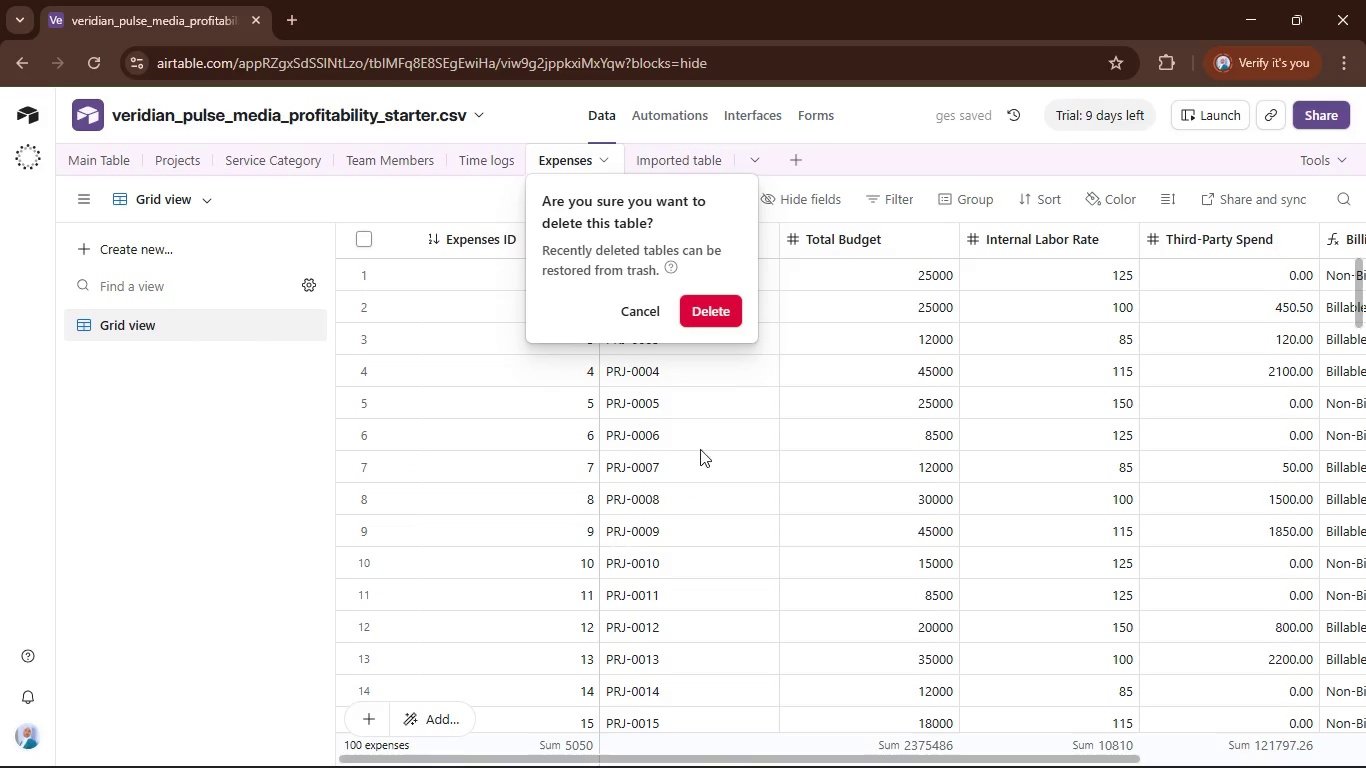 
left_click([715, 308])
 